 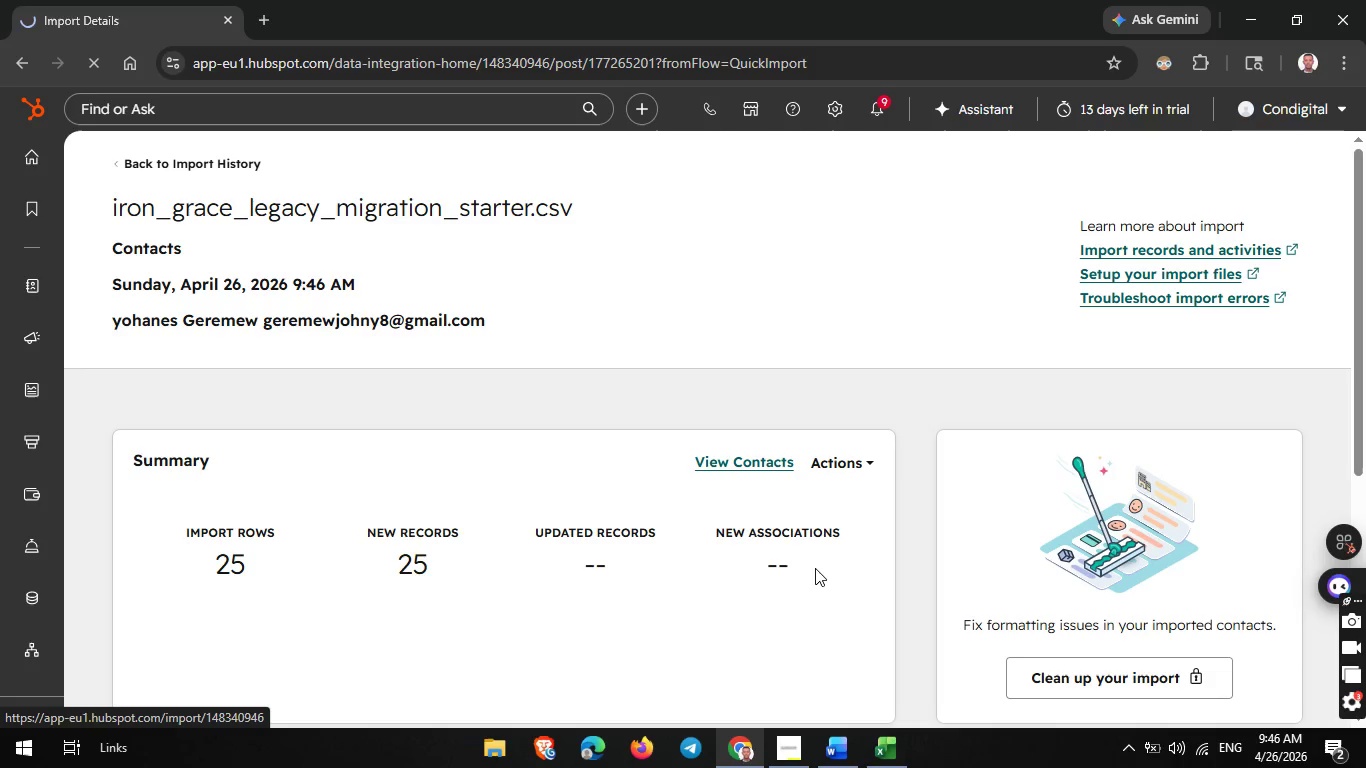 
left_click([898, 744])
 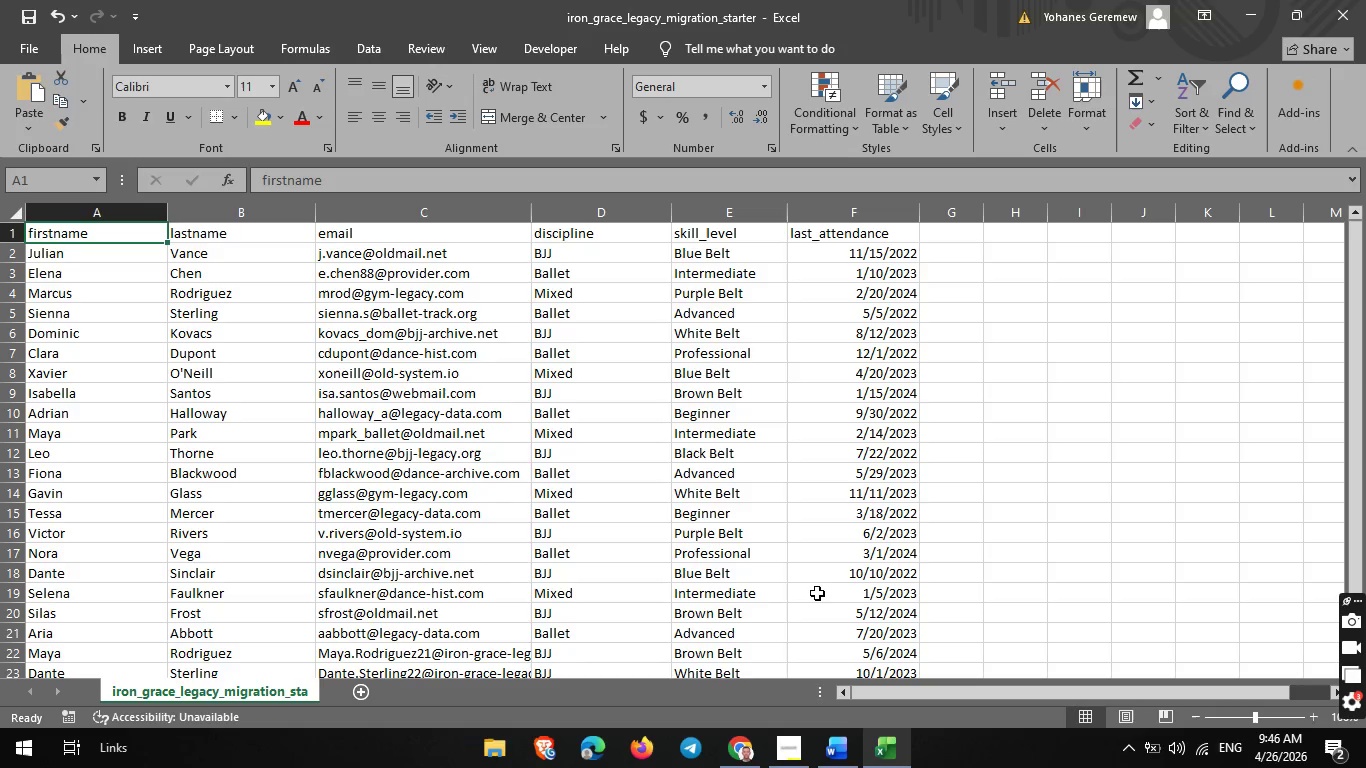 
wait(5.2)
 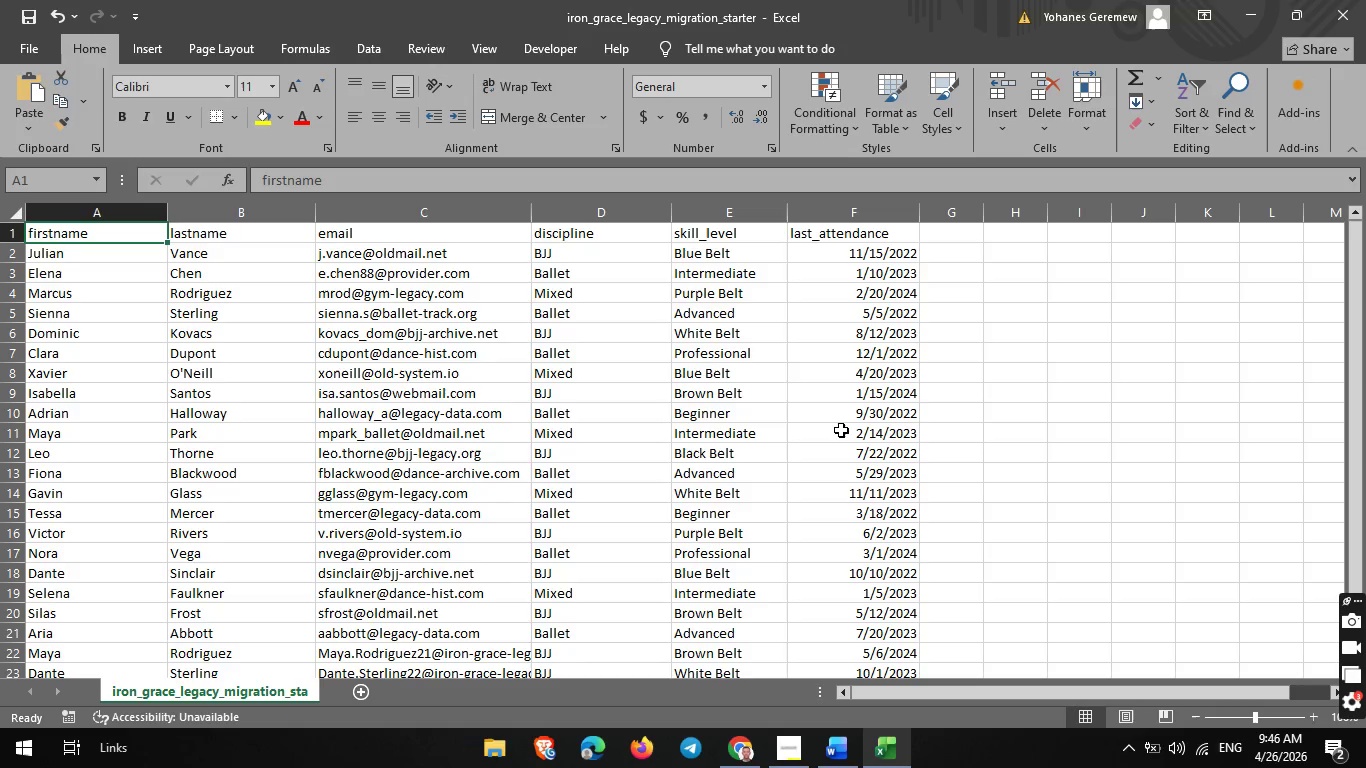 
left_click([747, 759])
 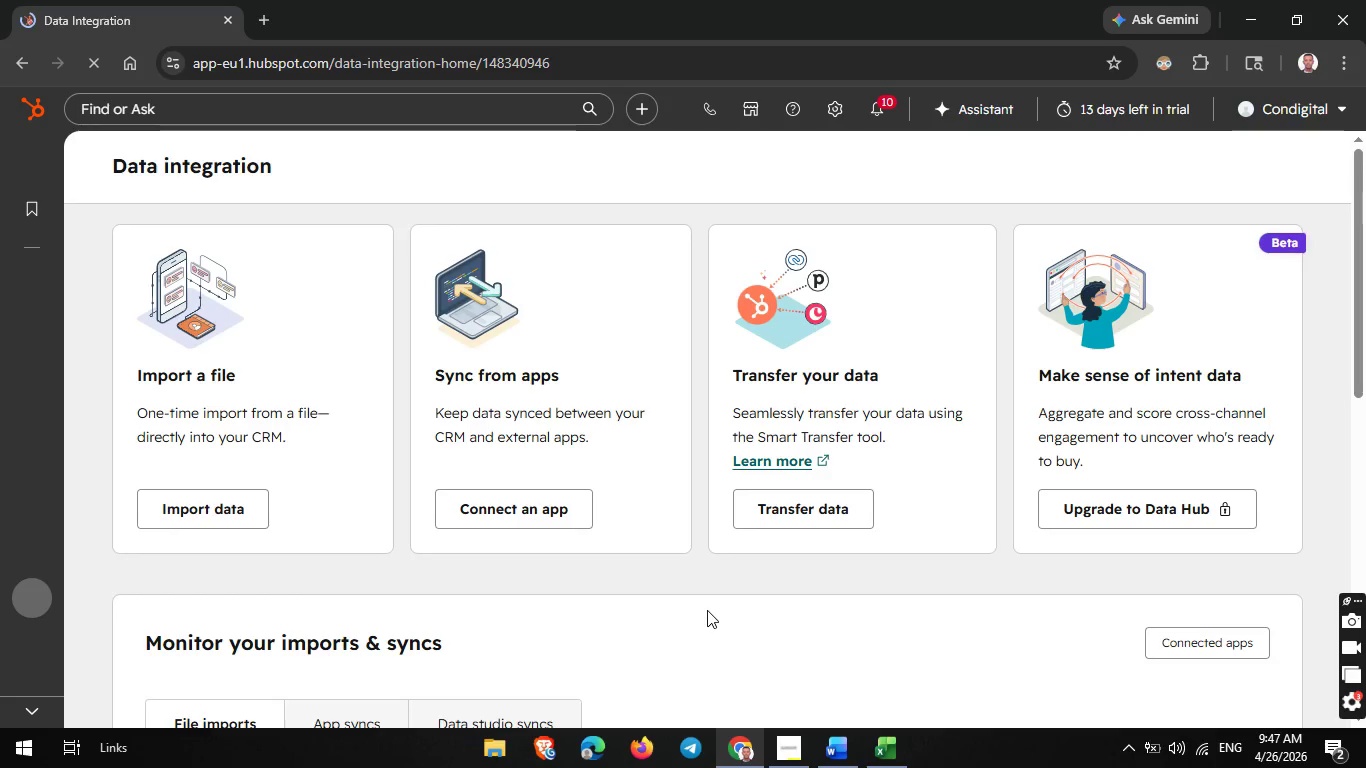 
scroll: coordinate [382, 579], scroll_direction: down, amount: 1.0
 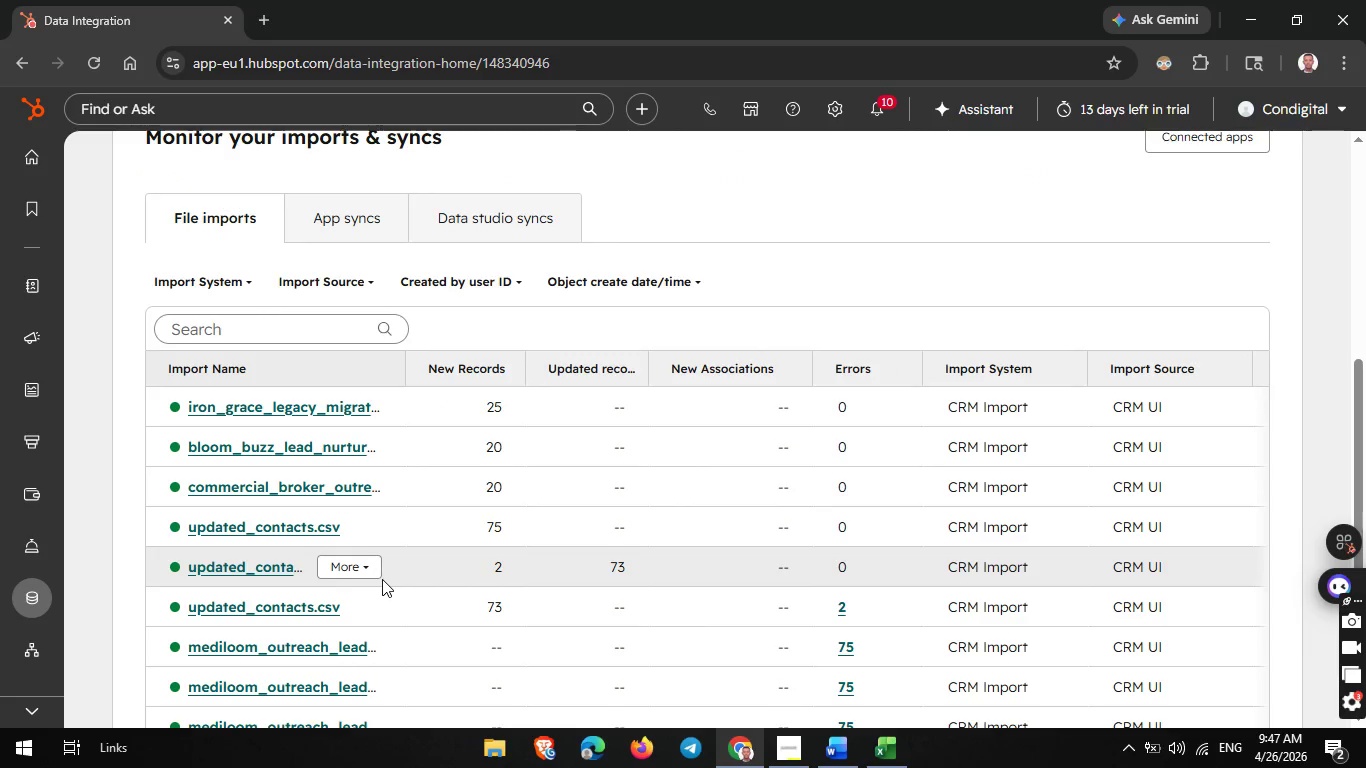 
wait(10.4)
 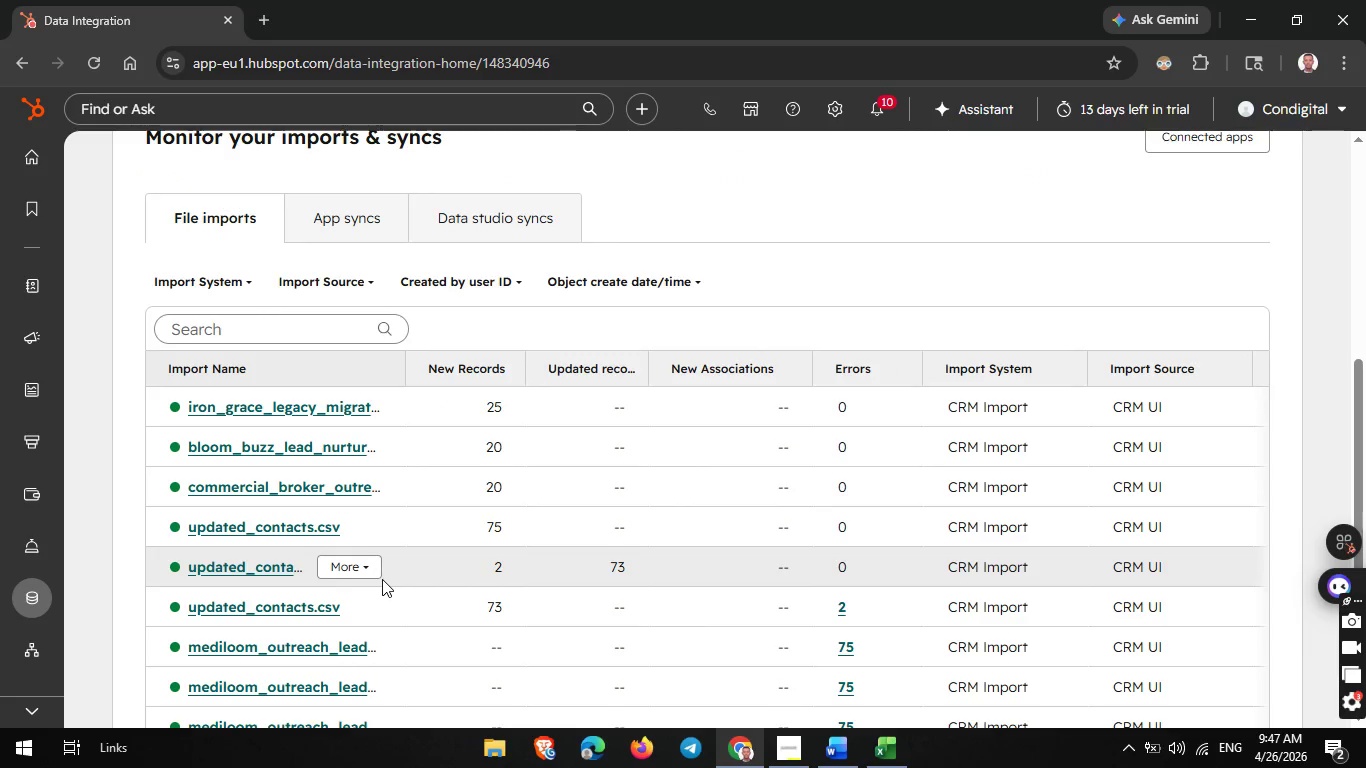 
mouse_move([377, 411])
 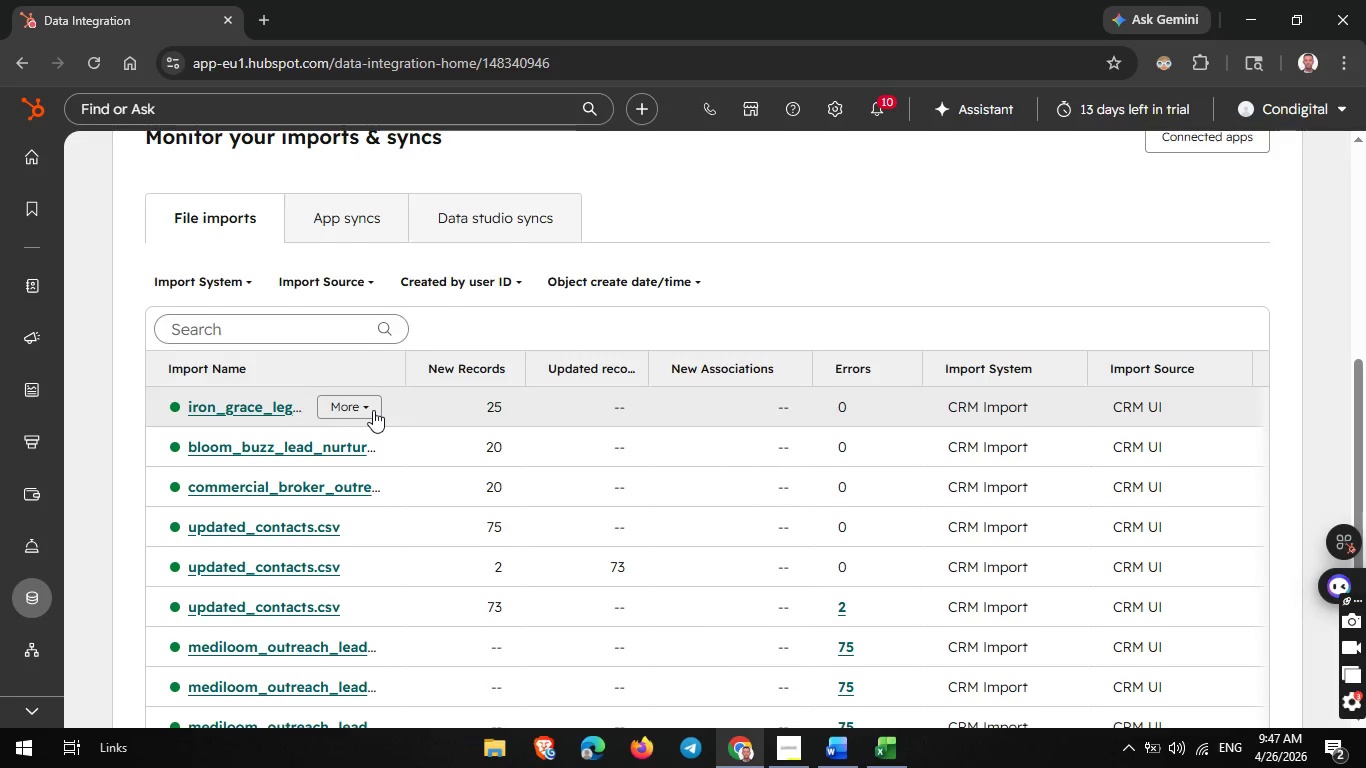 
left_click([373, 410])
 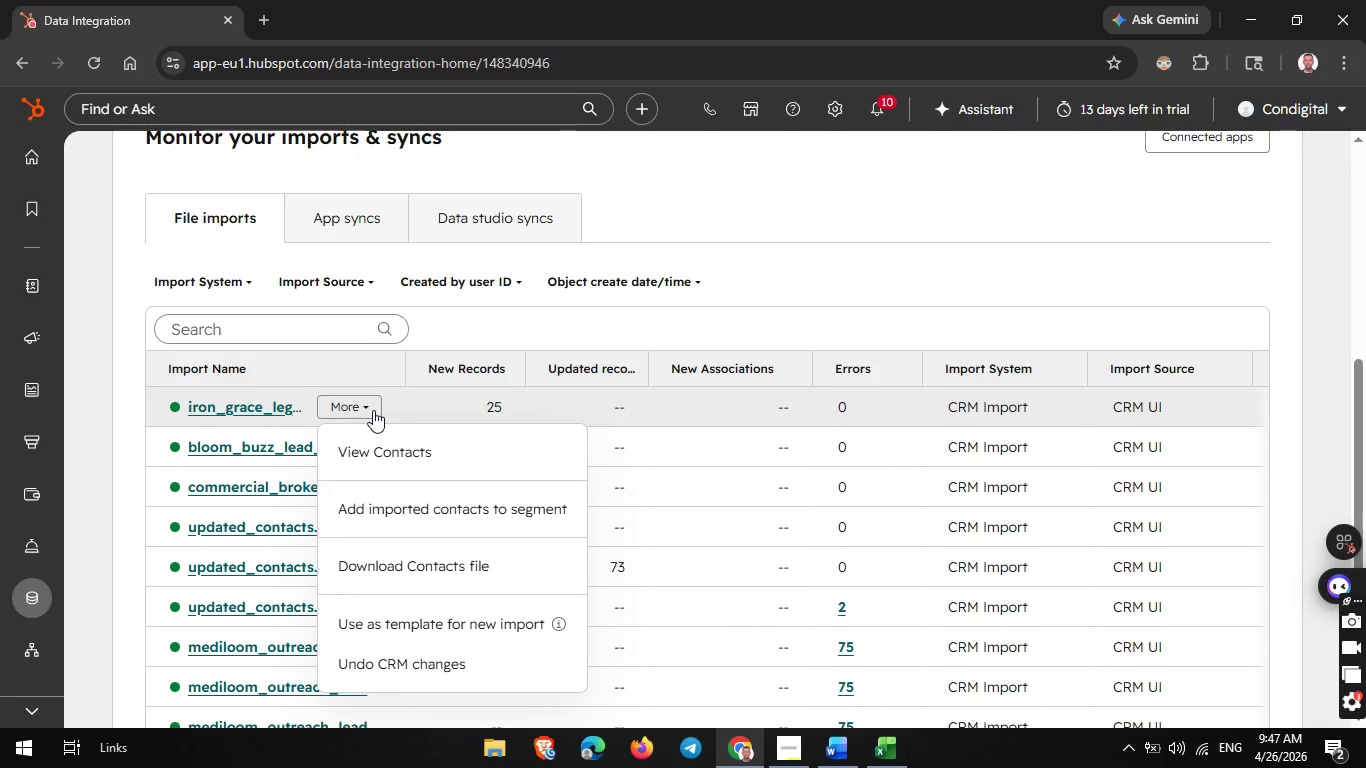 
wait(24.69)
 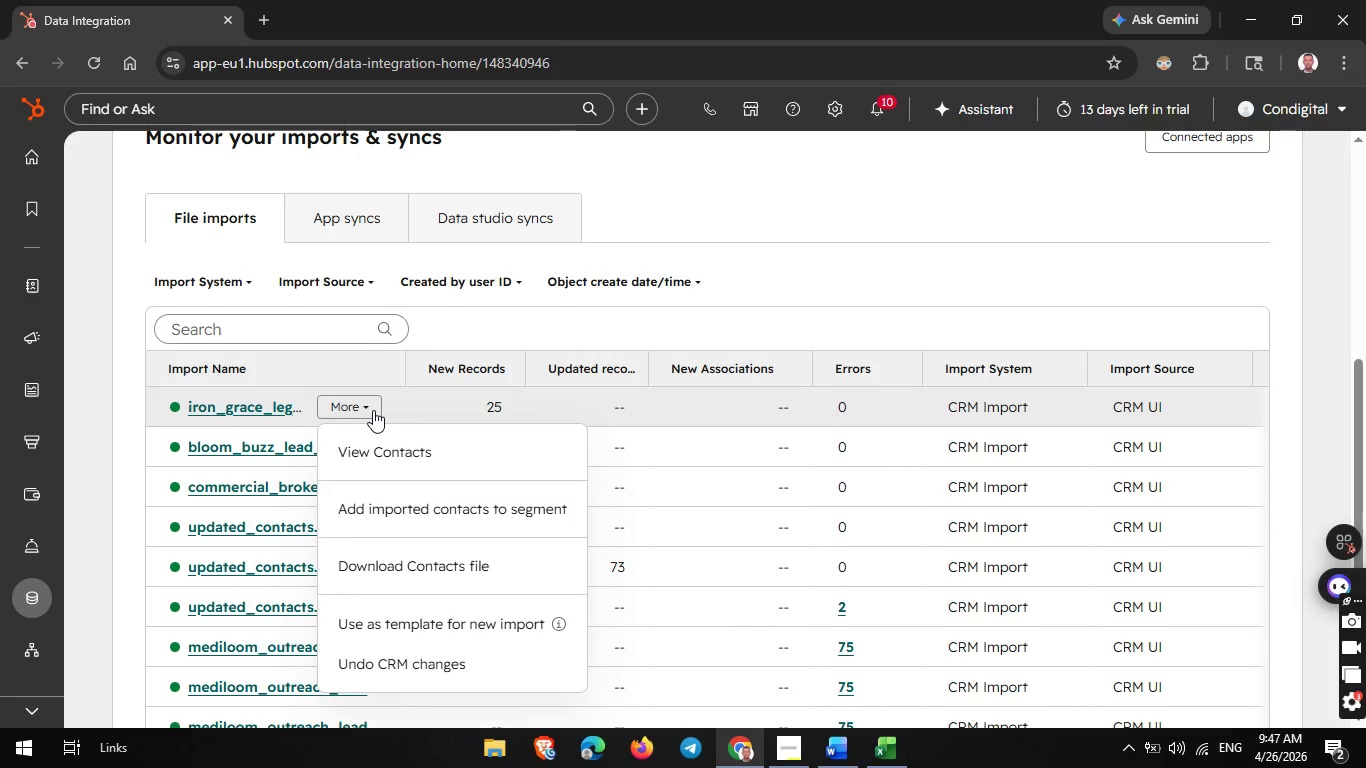 
left_click([373, 410])
 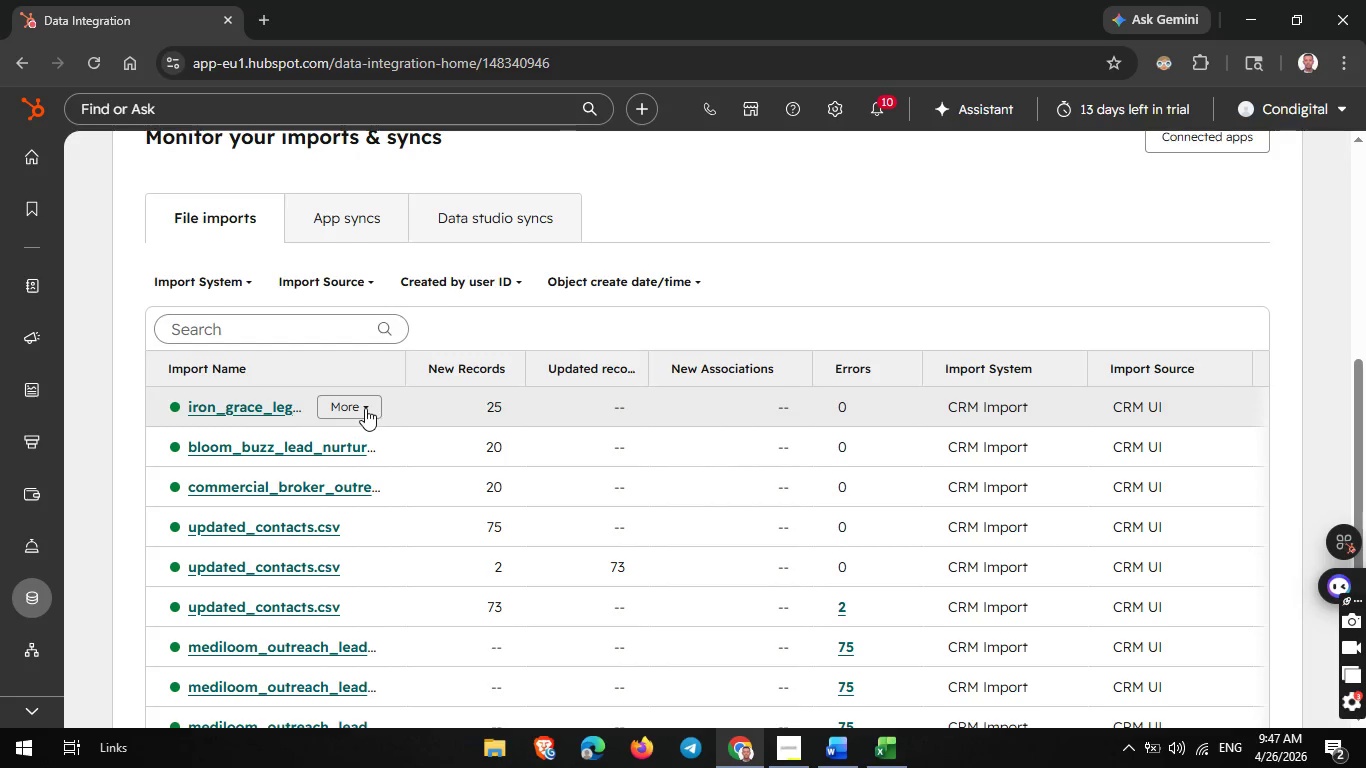 
left_click([365, 408])
 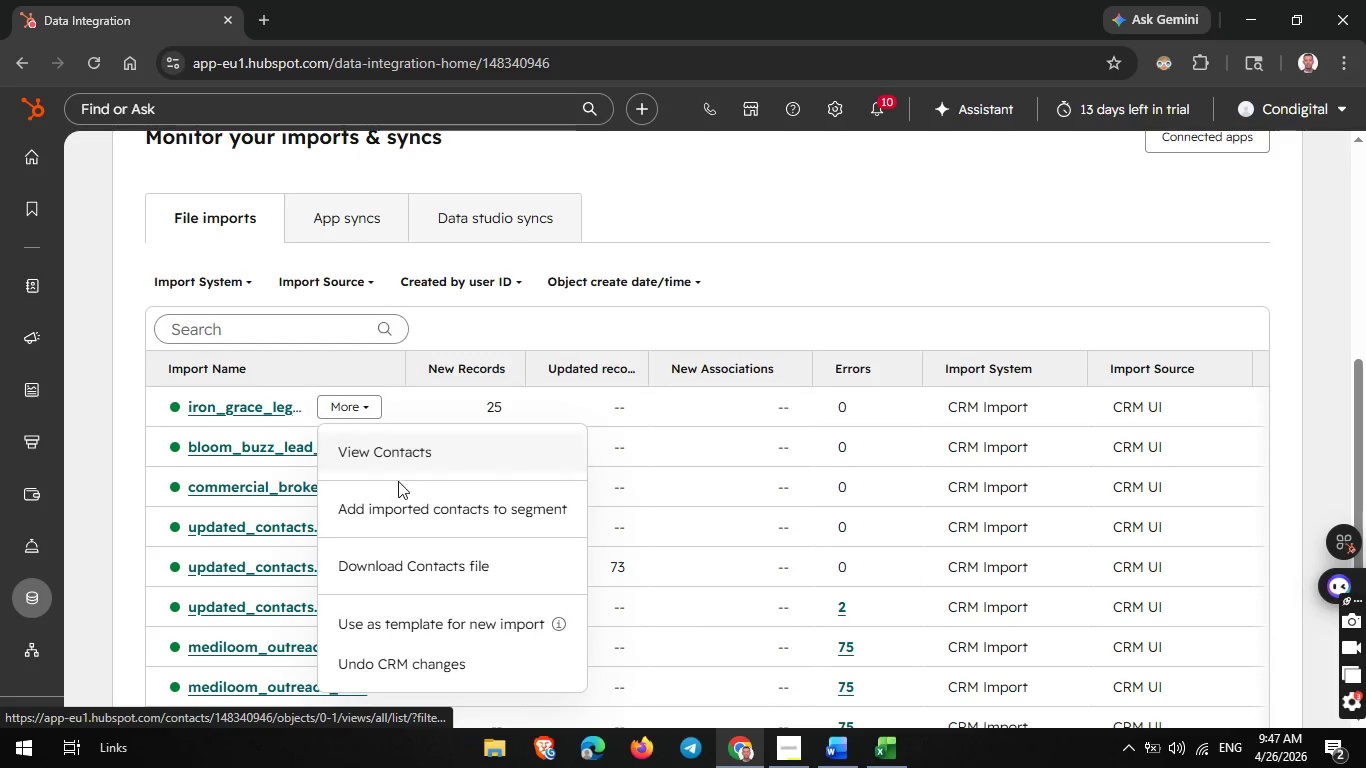 
left_click([413, 506])
 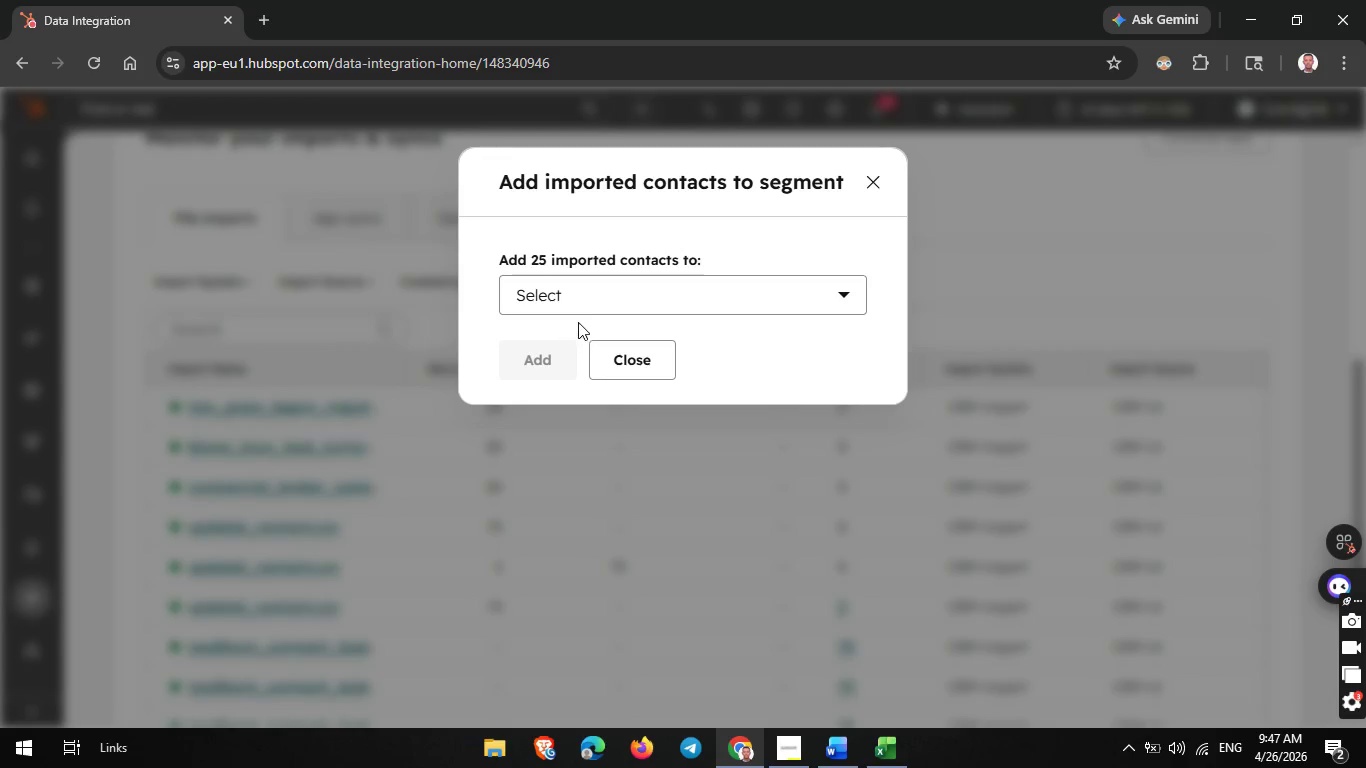 
left_click([610, 292])
 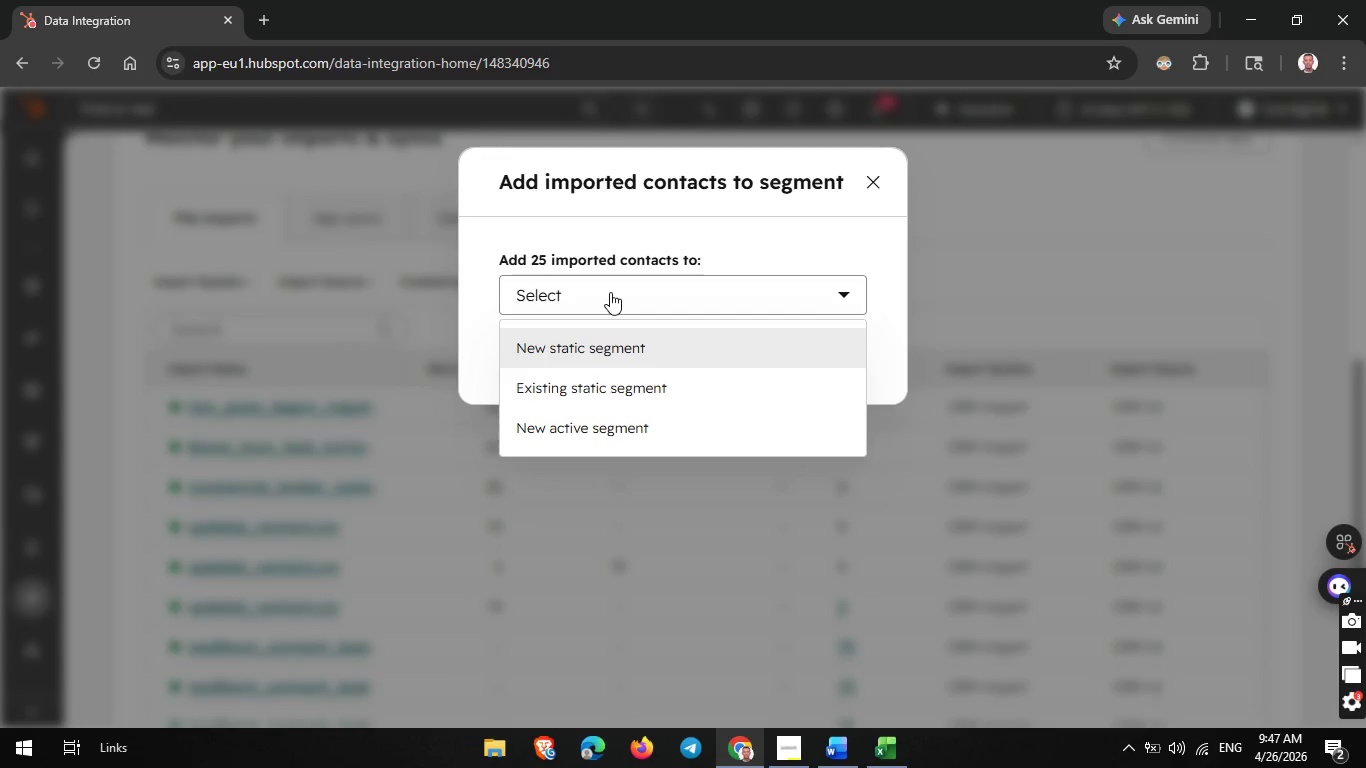 
wait(8.58)
 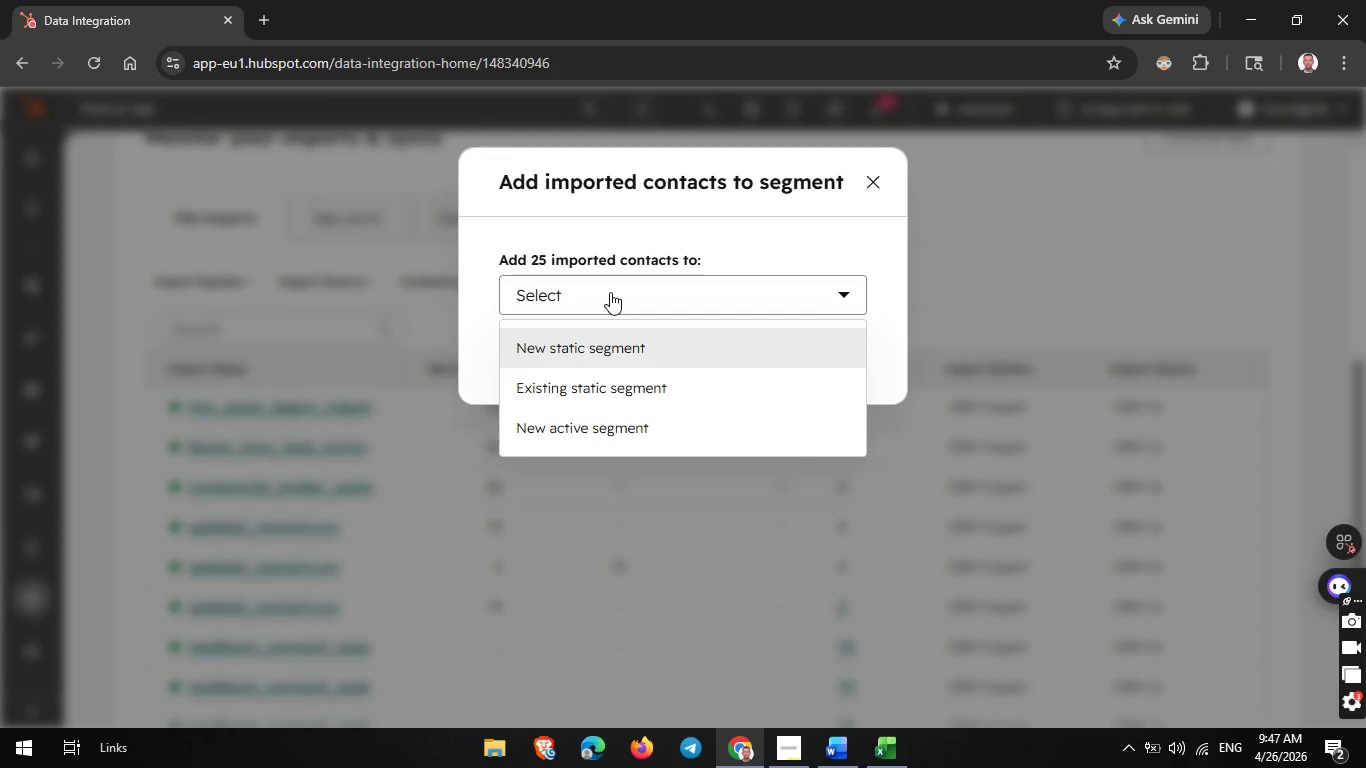 
left_click([591, 415])
 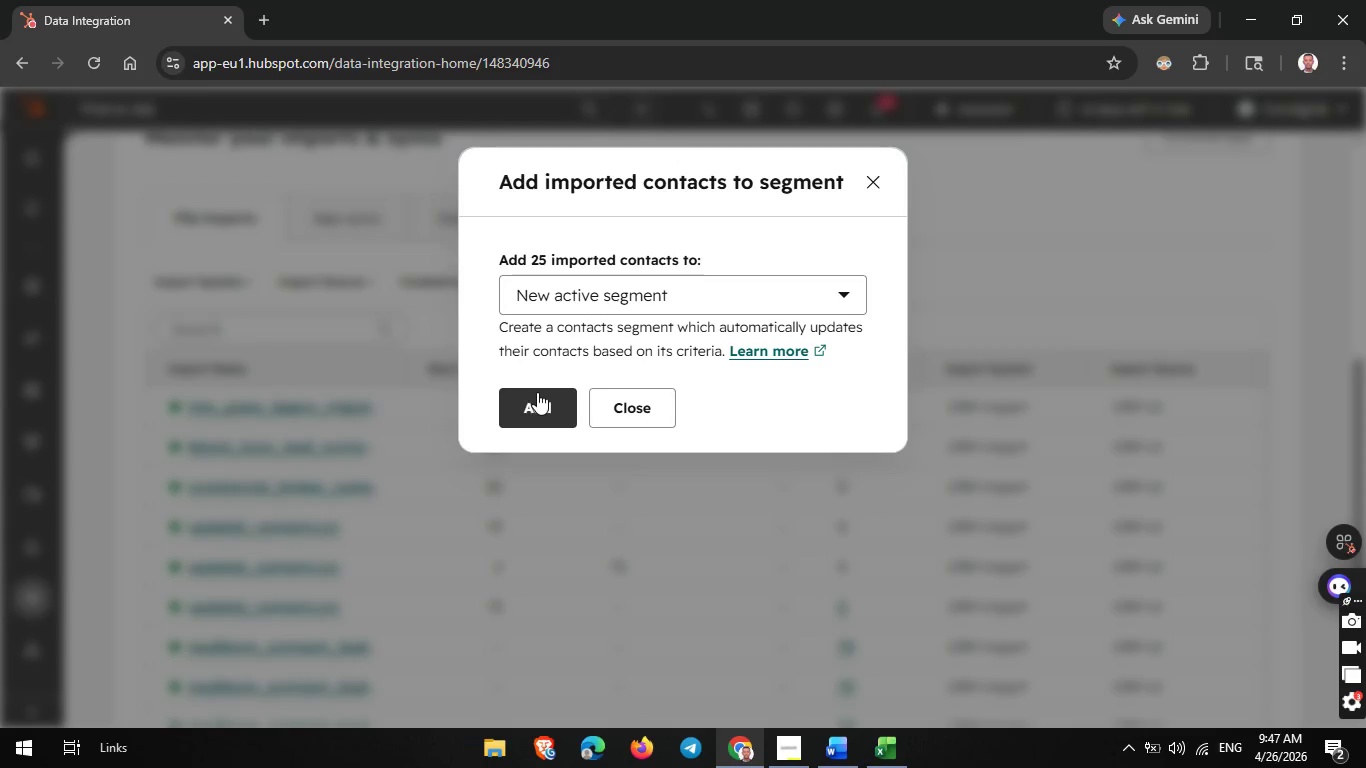 
left_click([536, 392])
 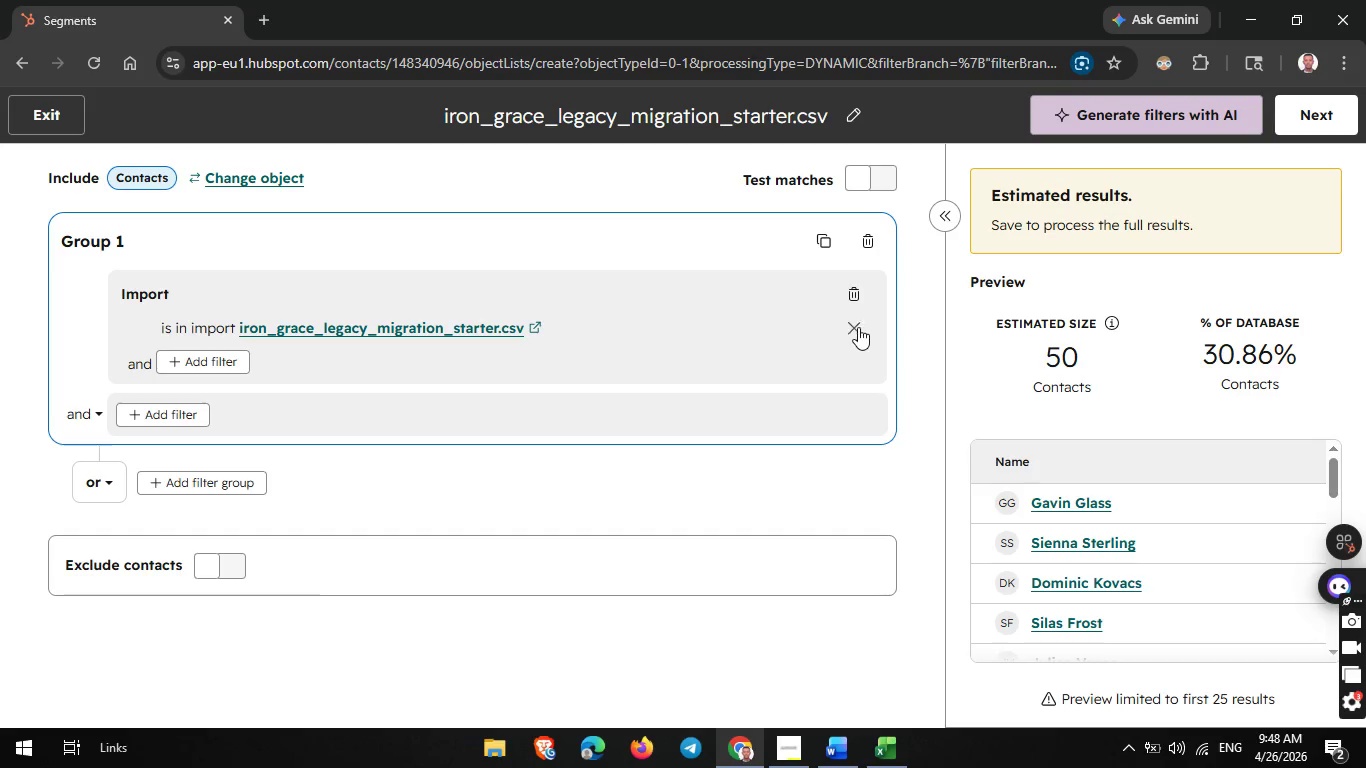 
wait(36.86)
 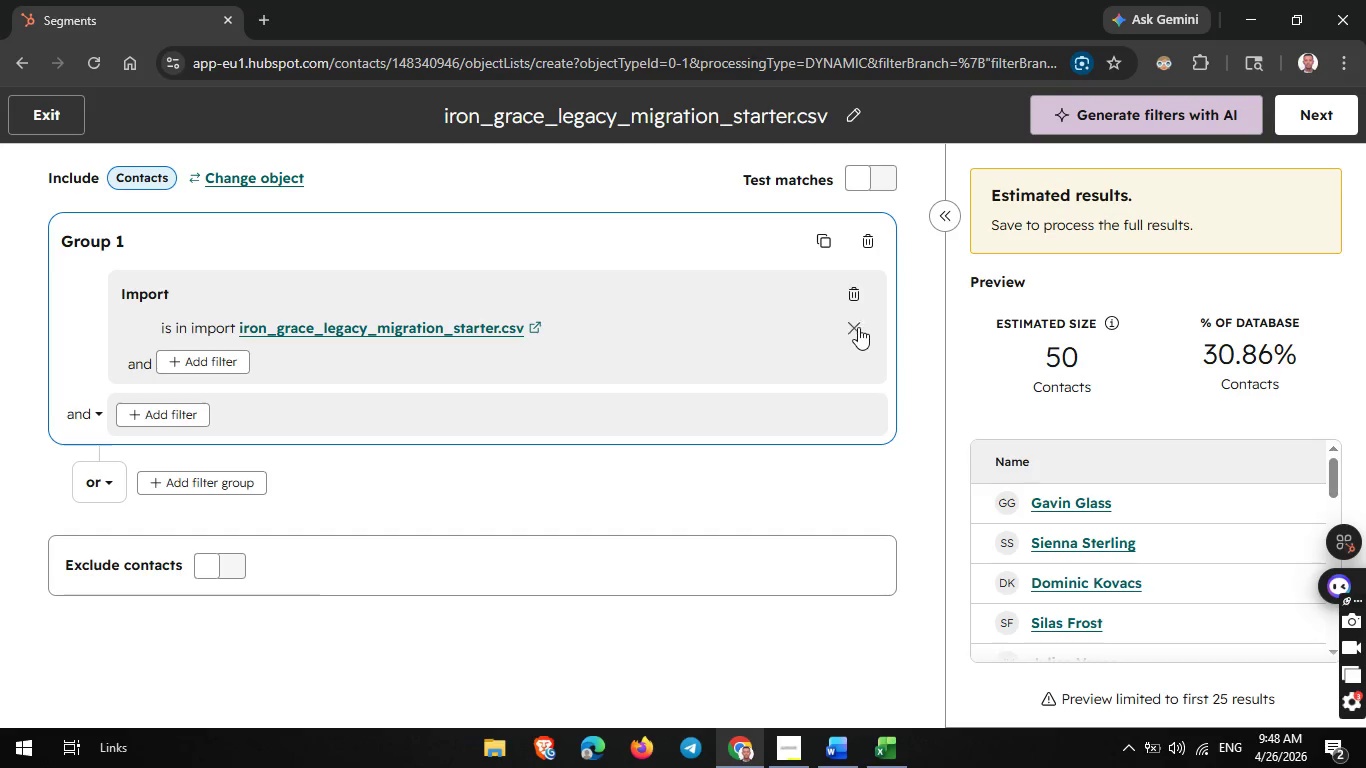 
left_click([58, 126])
 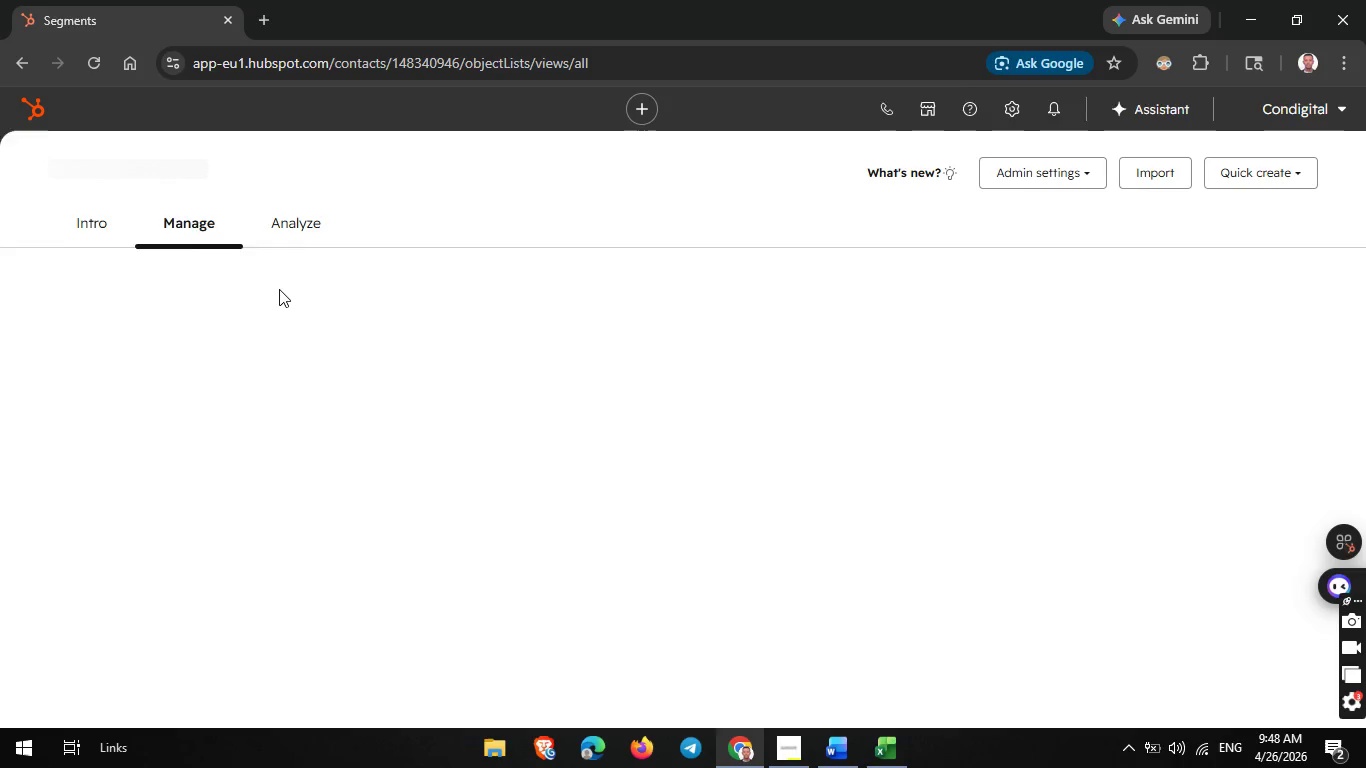 
mouse_move([449, 369])
 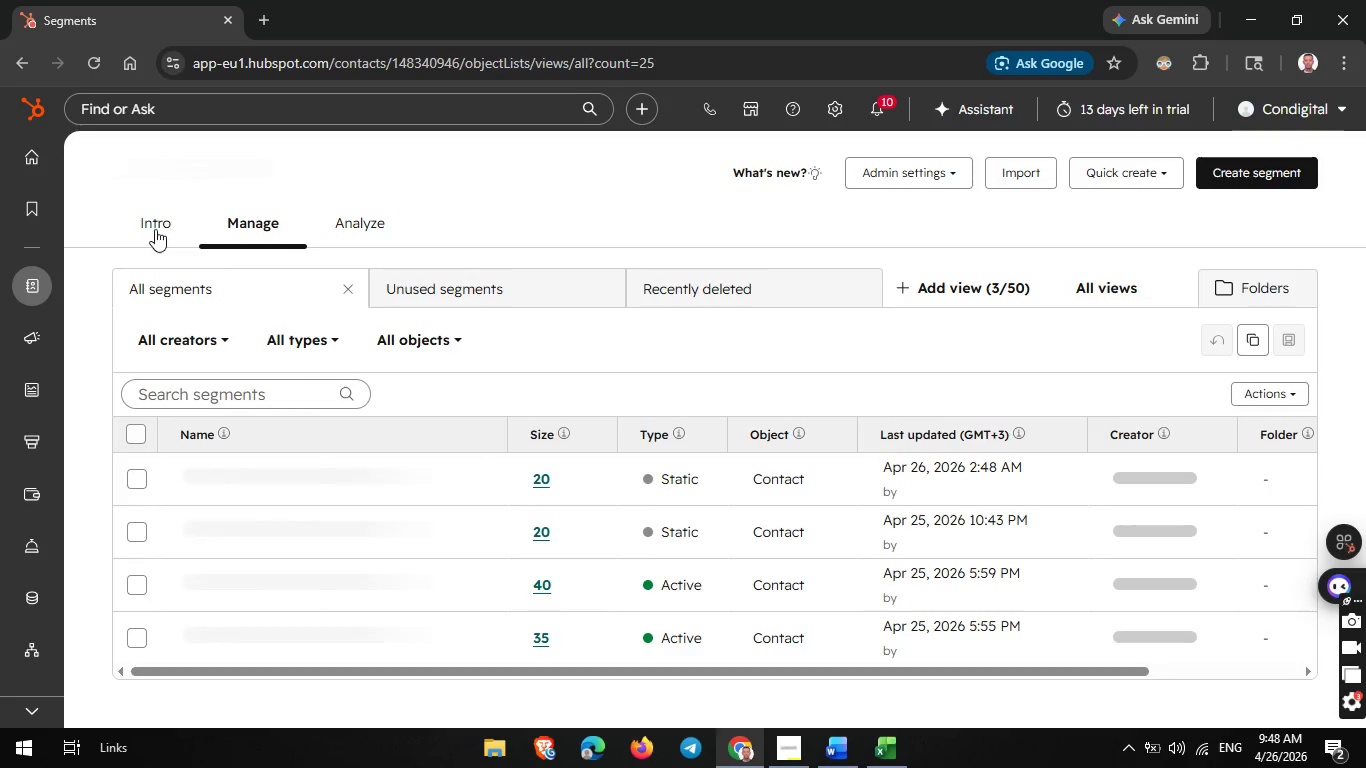 
mouse_move([37, 276])
 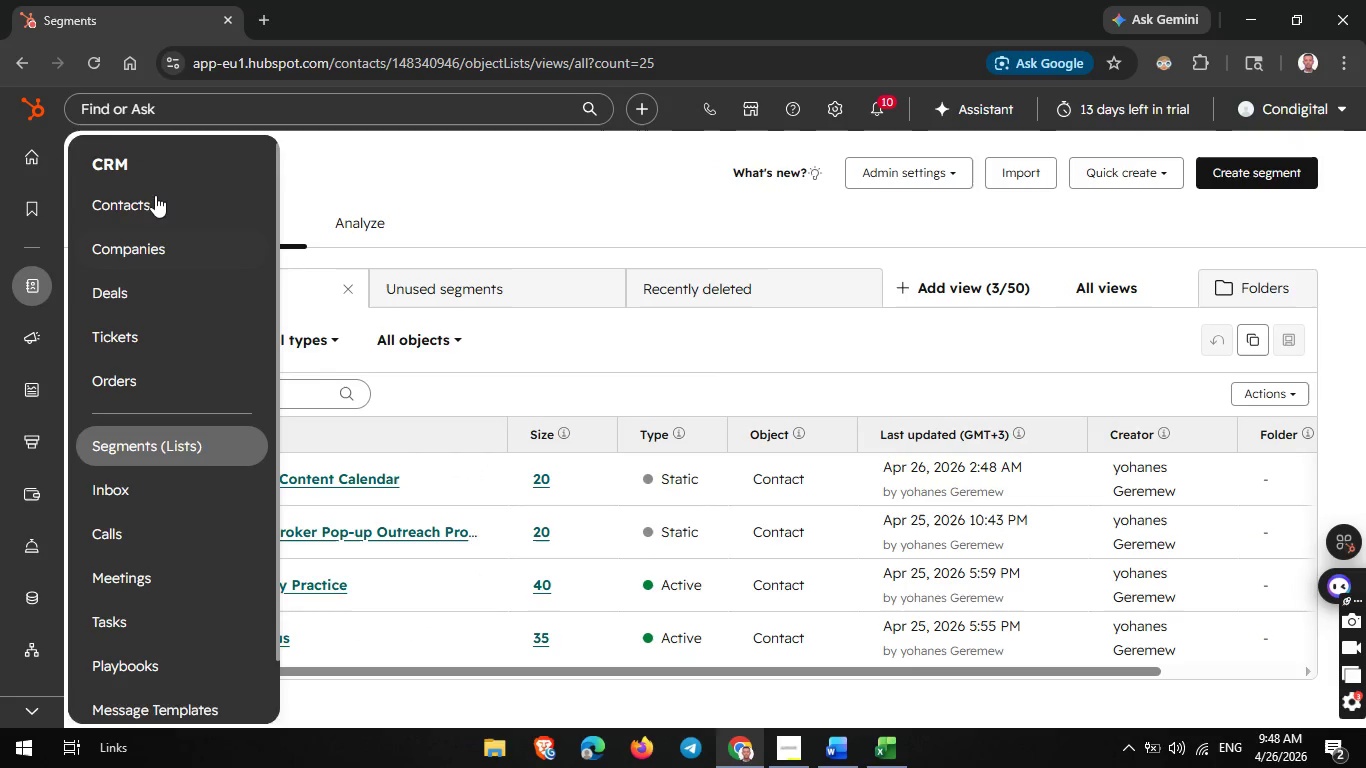 
left_click([155, 195])
 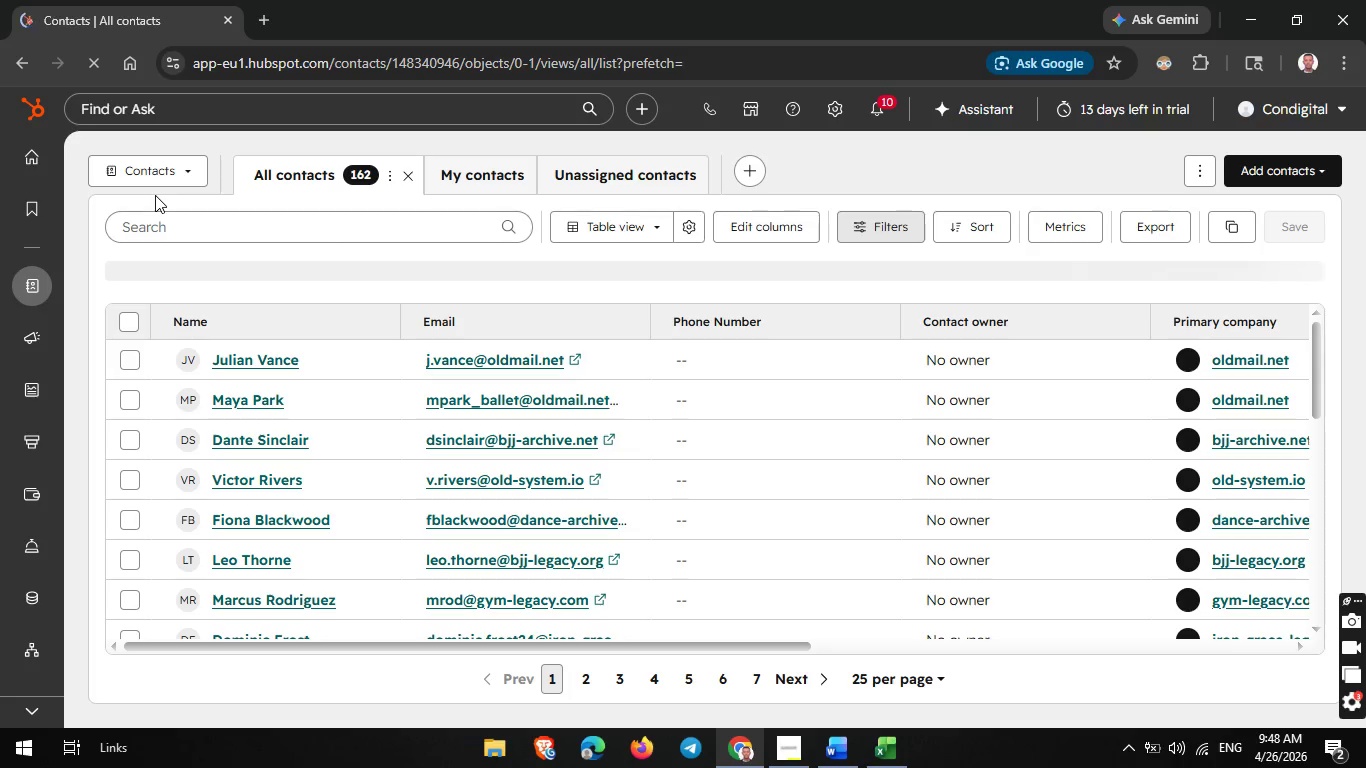 
wait(20.8)
 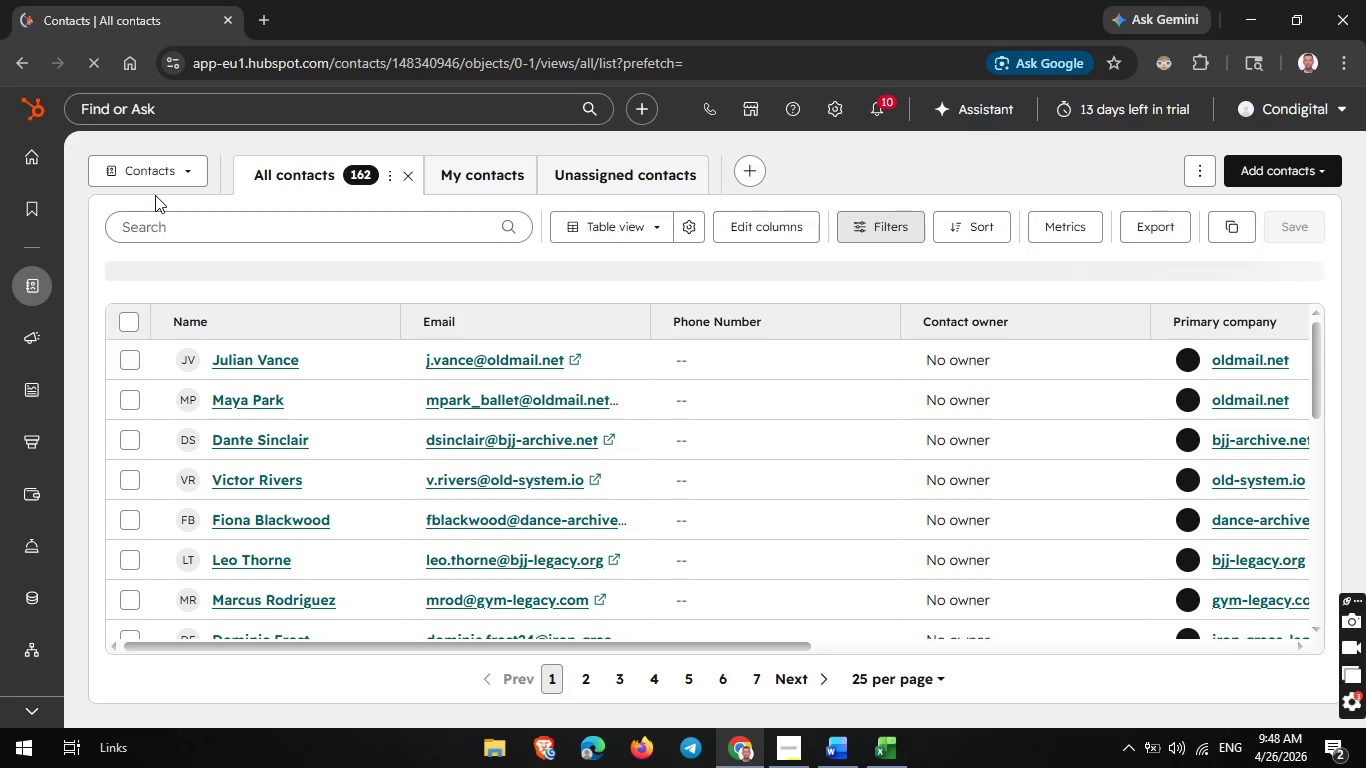 
left_click([914, 236])
 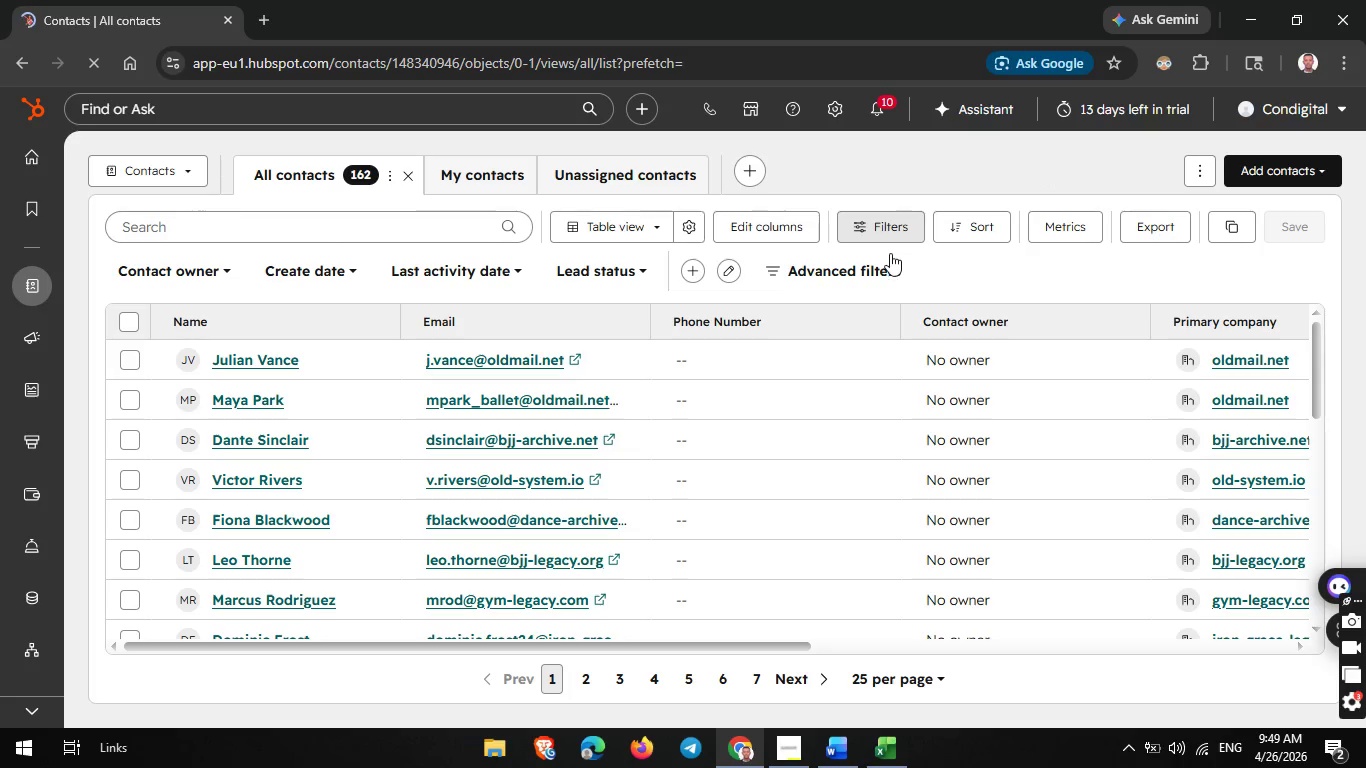 
left_click([887, 254])
 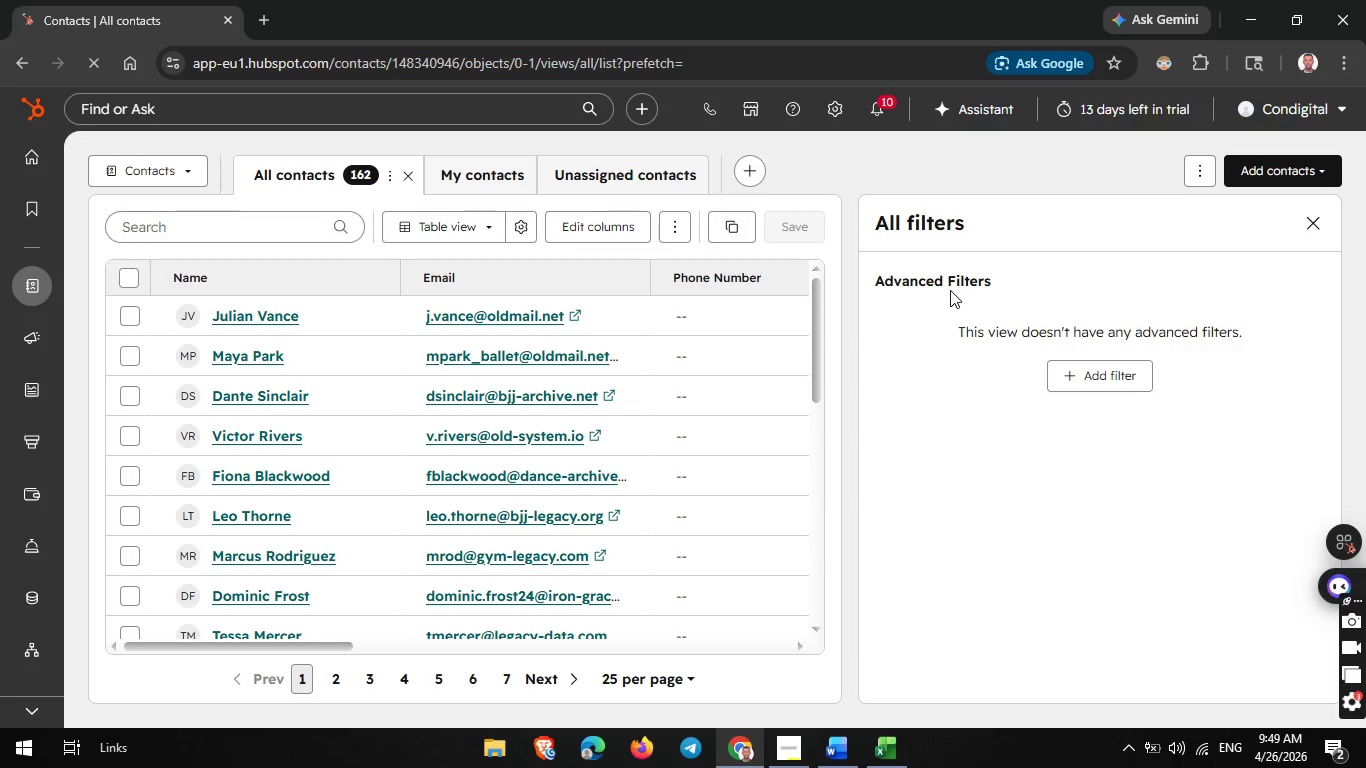 
wait(5.84)
 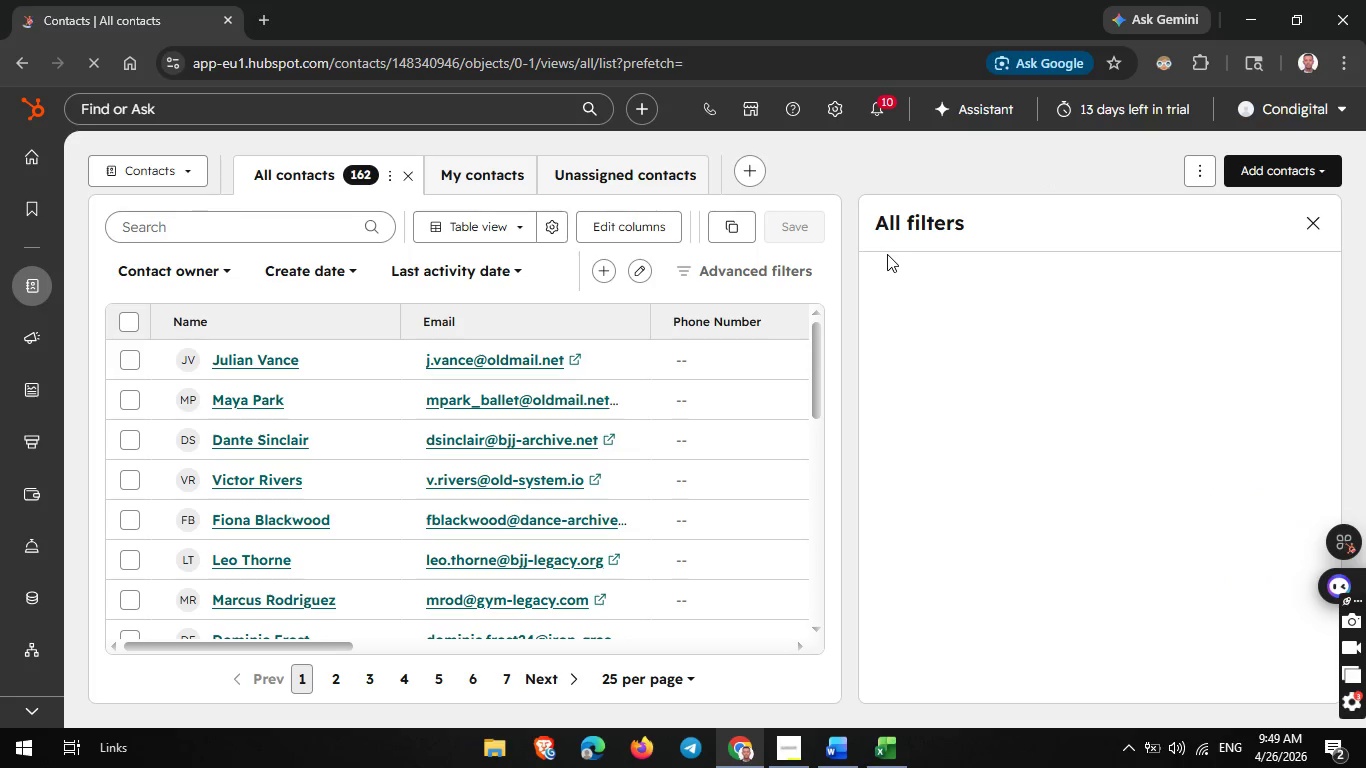 
left_click([1092, 373])
 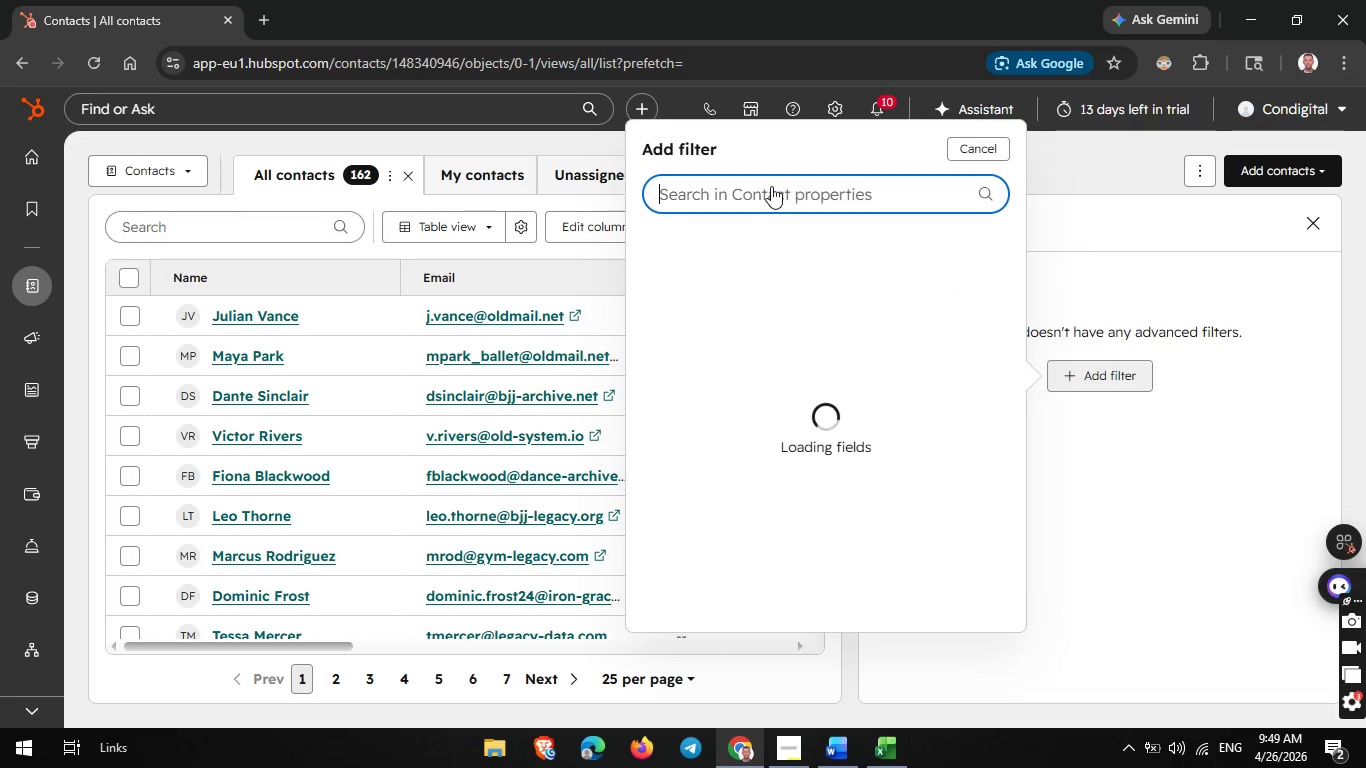 
left_click([765, 193])
 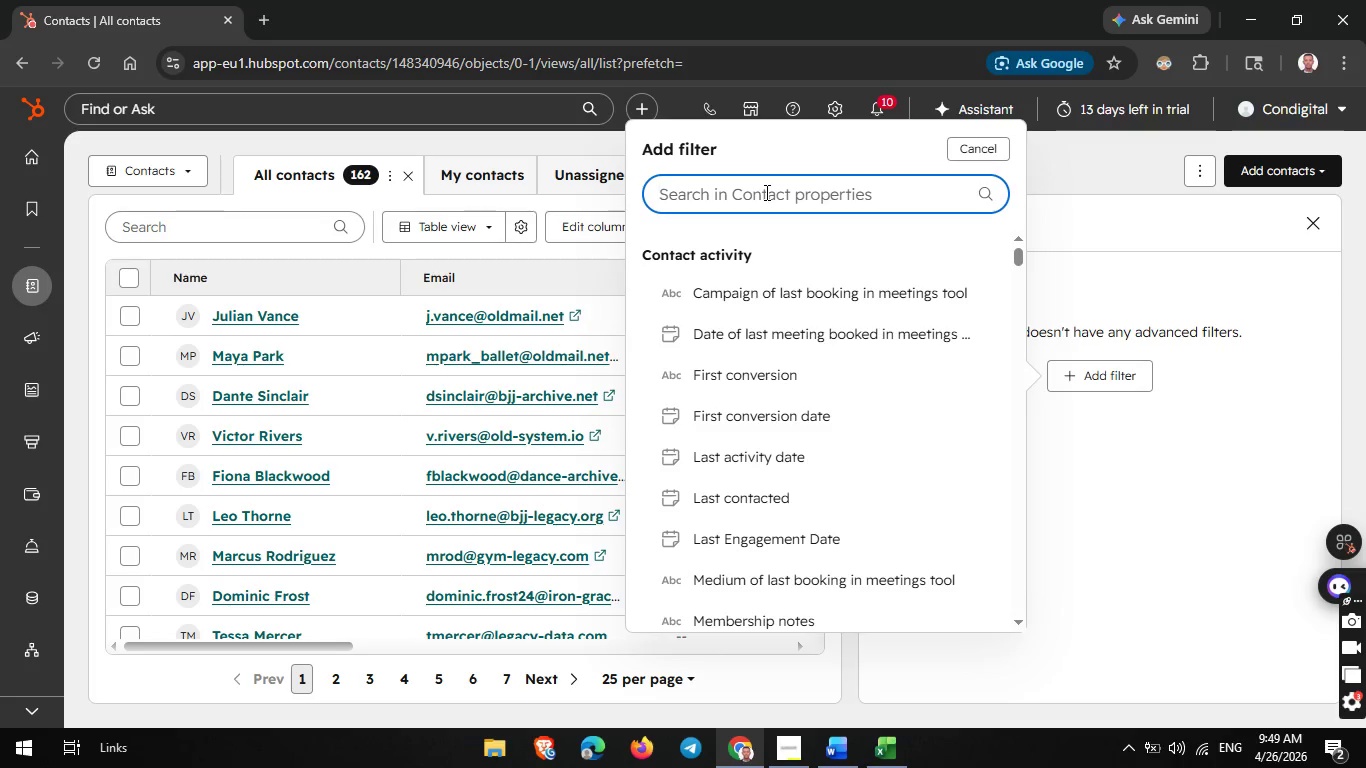 
type(impo)
 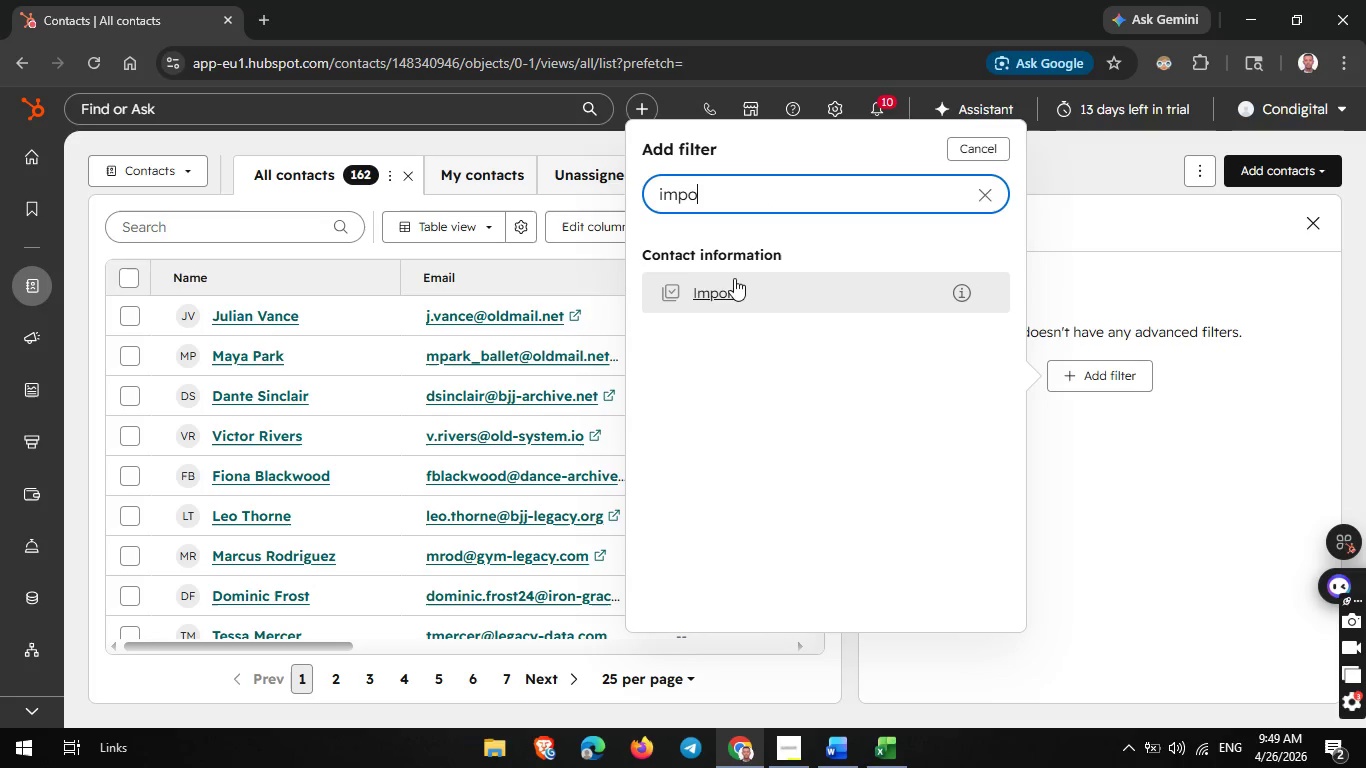 
left_click([733, 279])
 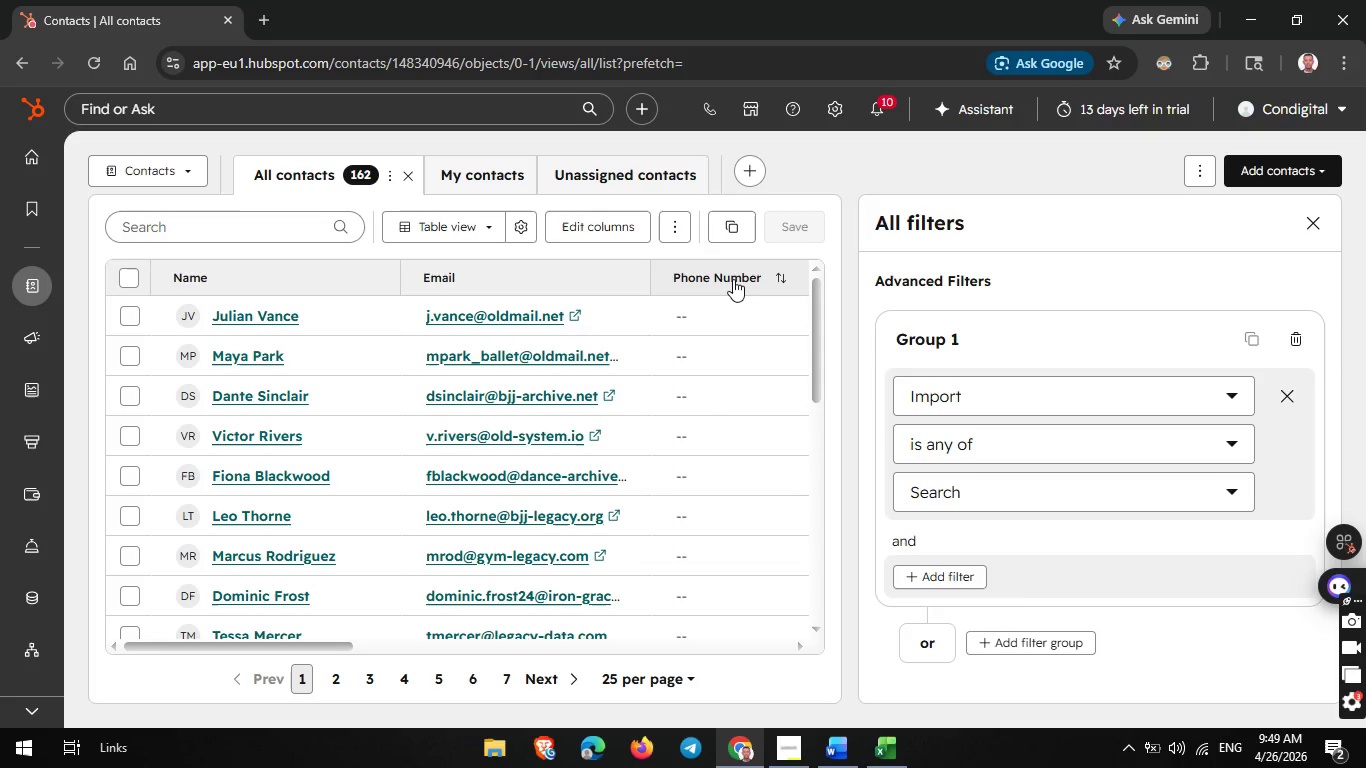 
wait(6.88)
 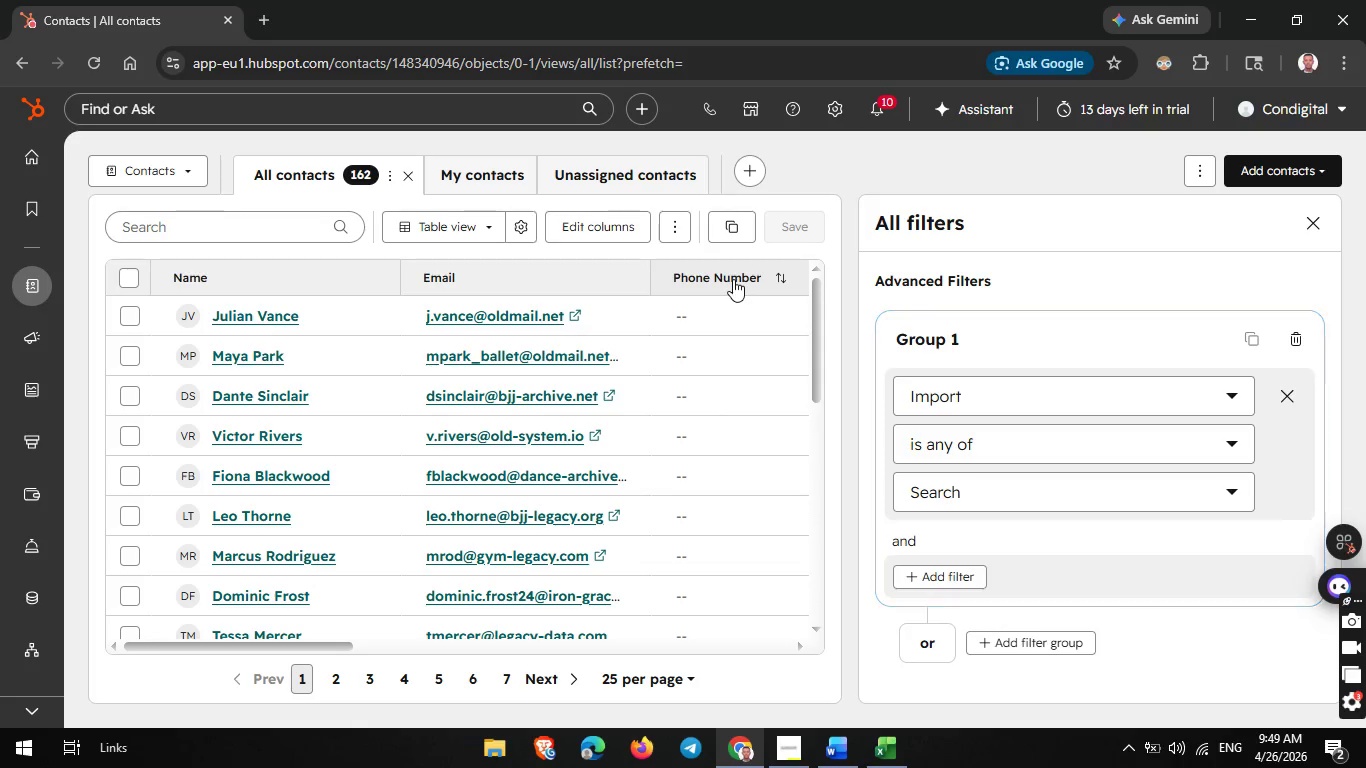 
left_click([977, 478])
 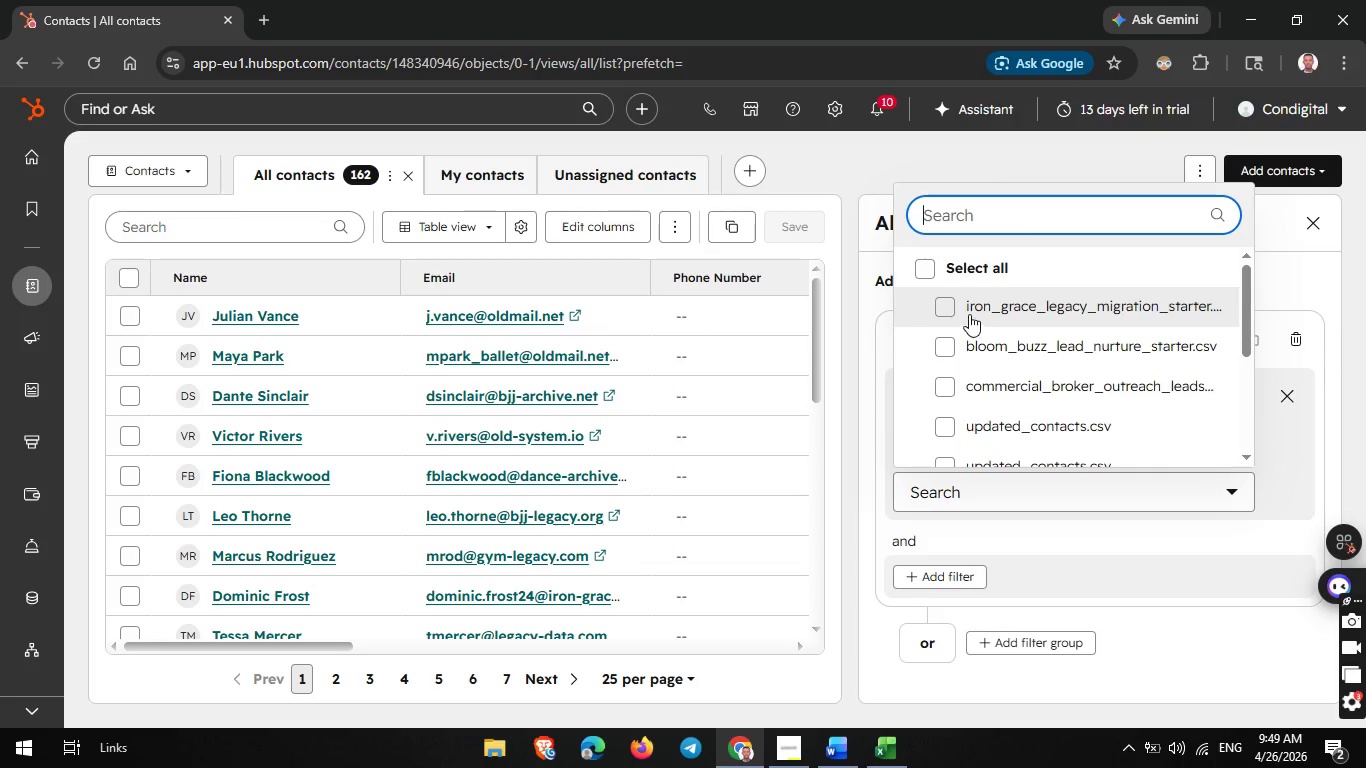 
left_click([958, 306])
 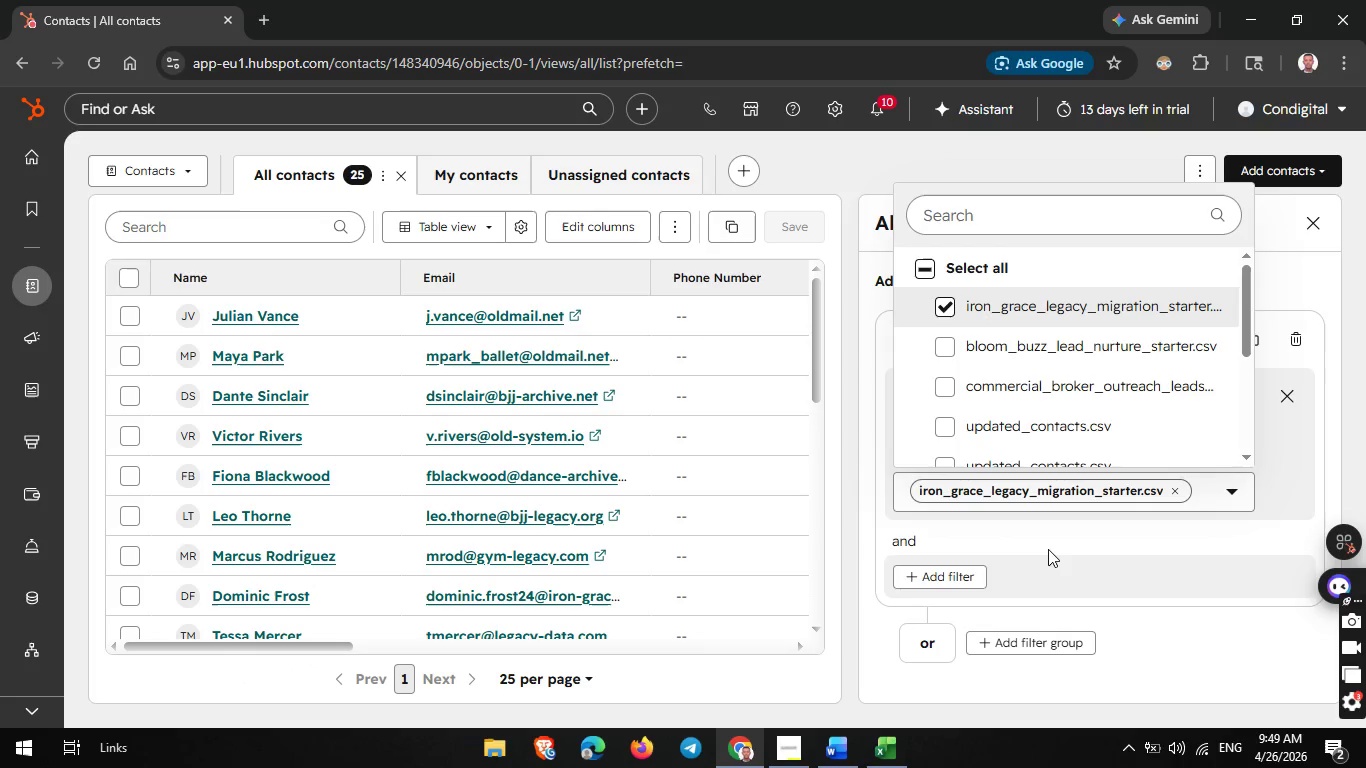 
wait(5.92)
 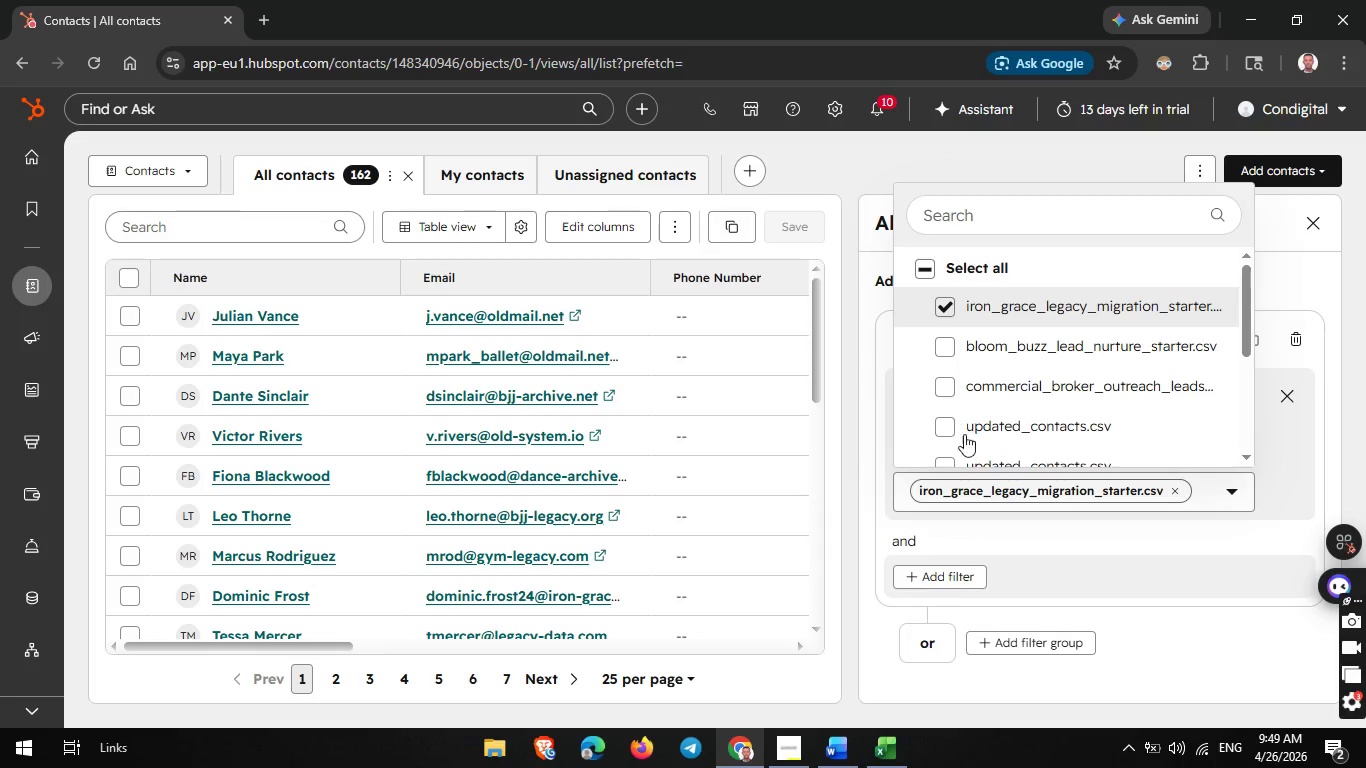 
left_click([1133, 609])
 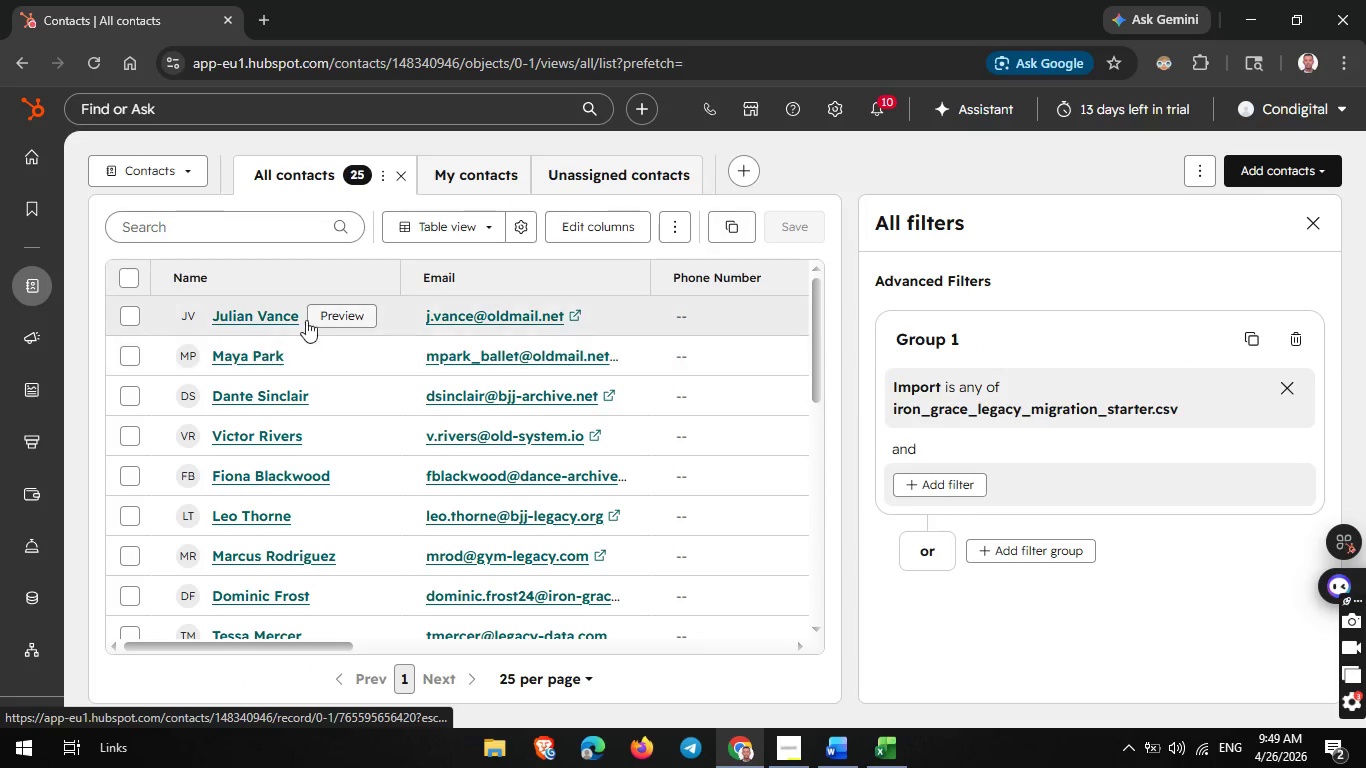 
wait(5.44)
 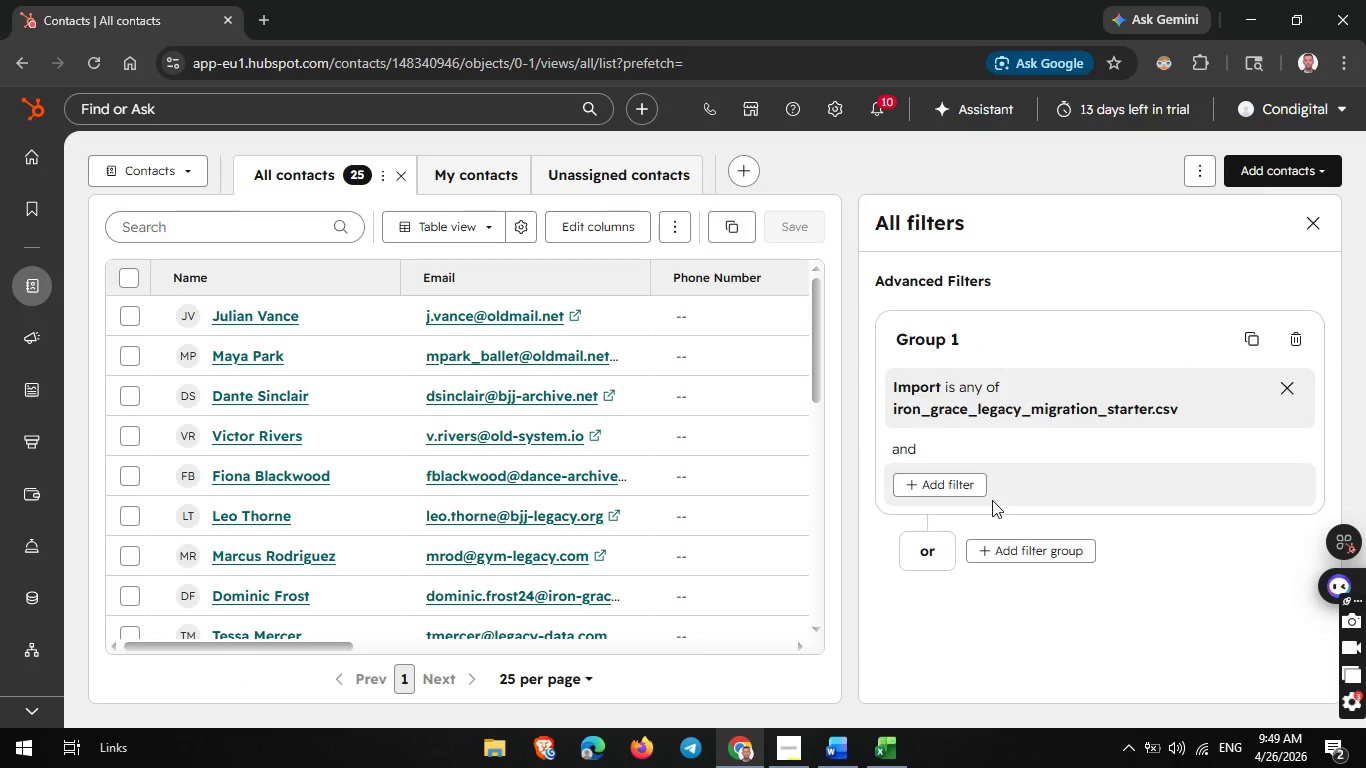 
left_click([127, 282])
 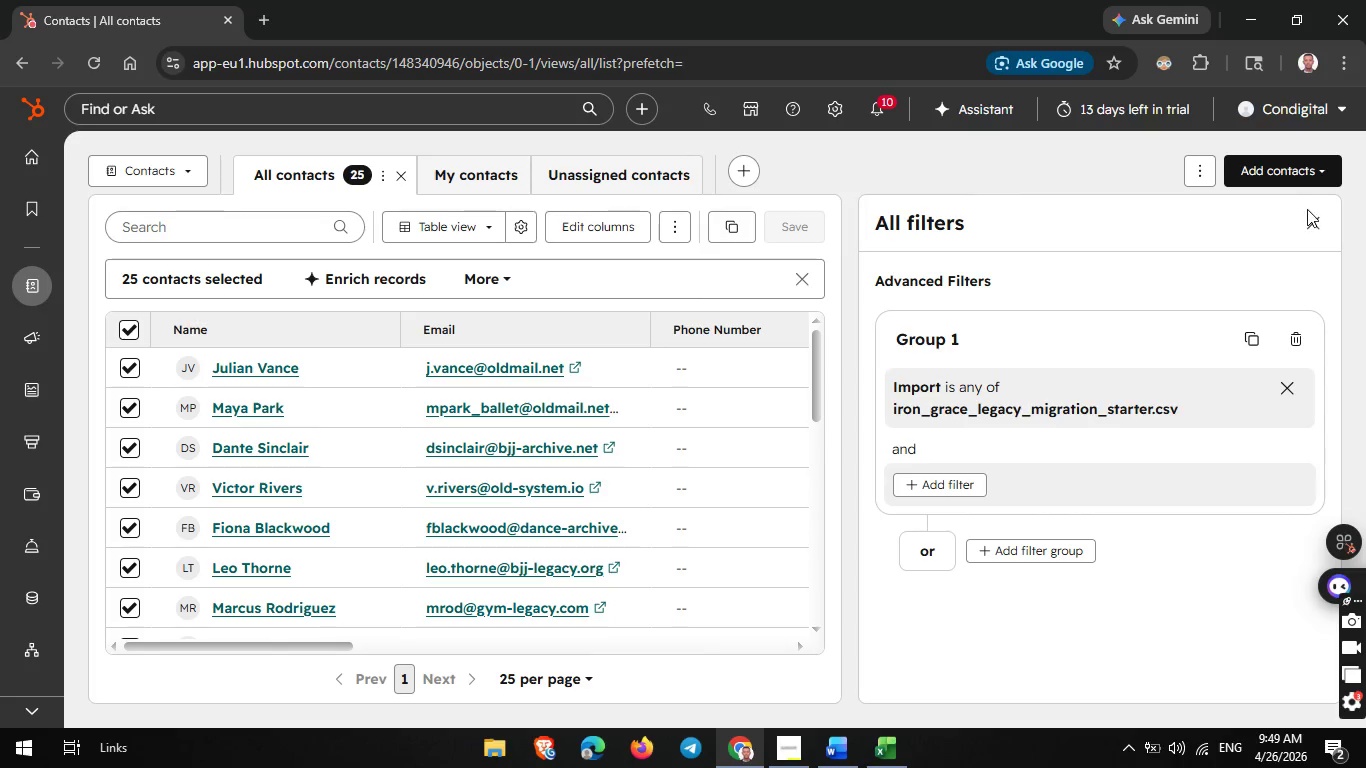 
left_click([1310, 217])
 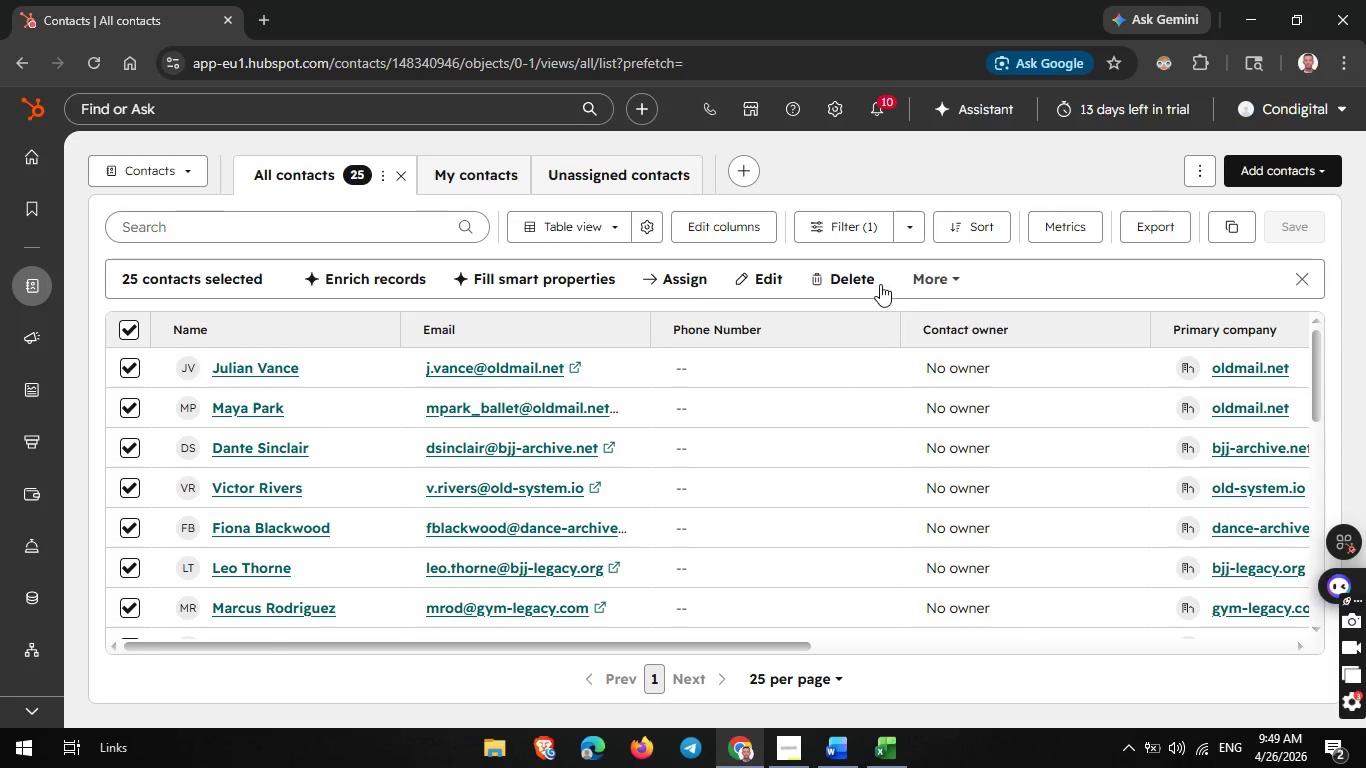 
left_click([866, 284])
 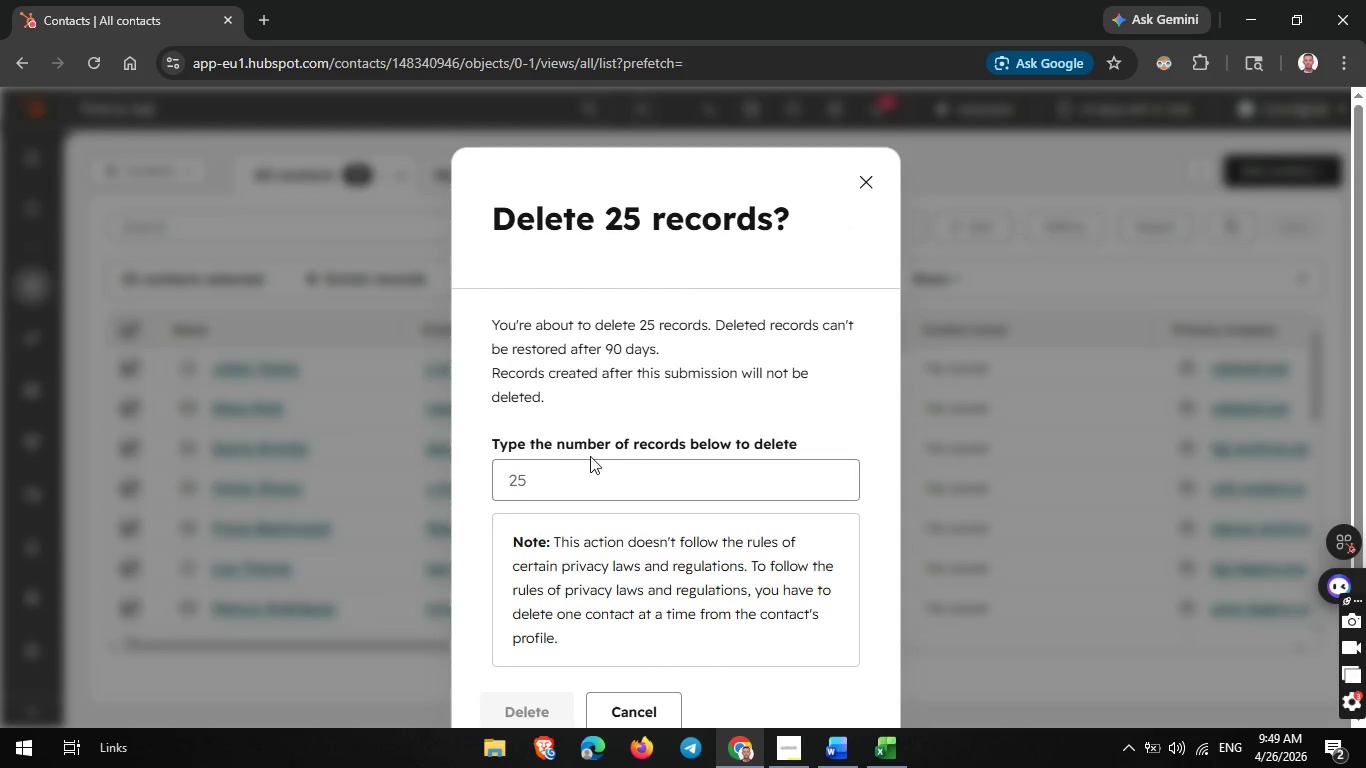 
double_click([585, 457])
 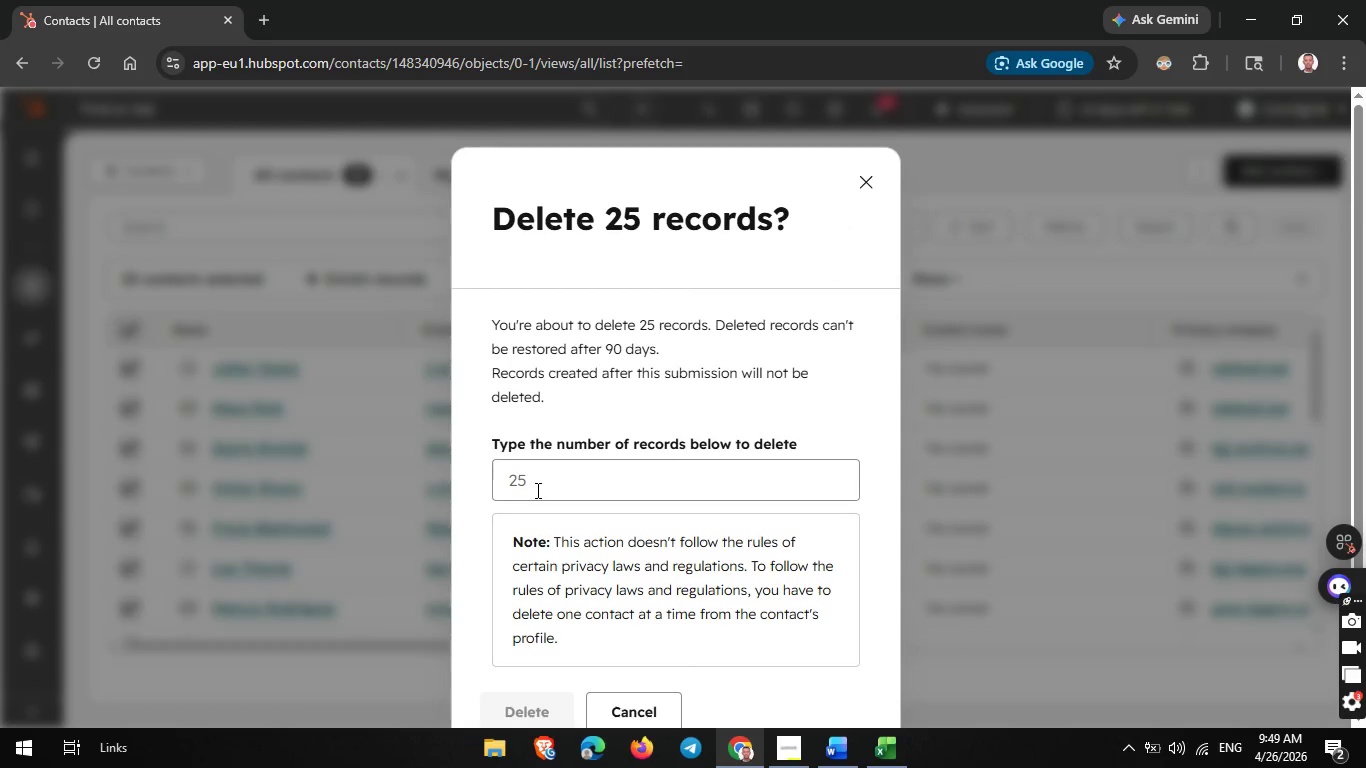 
left_click([536, 490])
 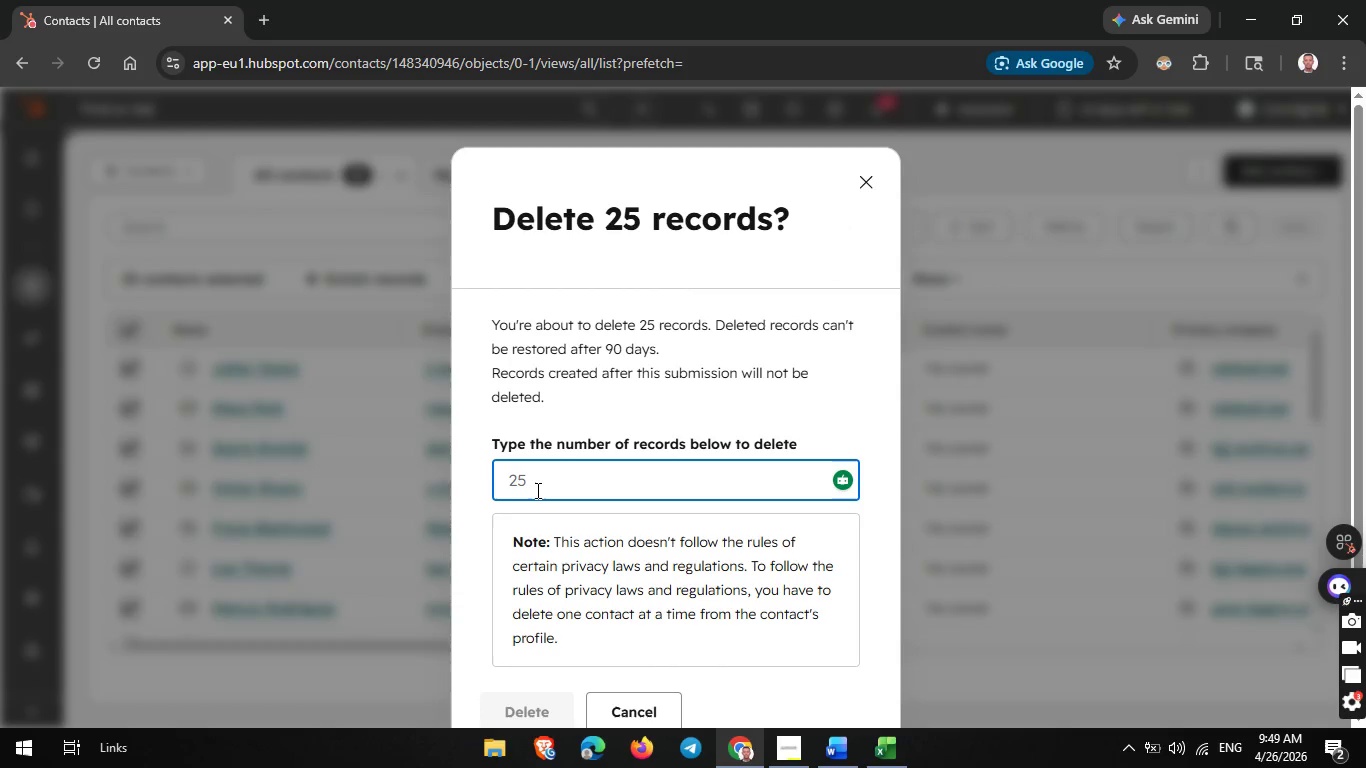 
type(25)
 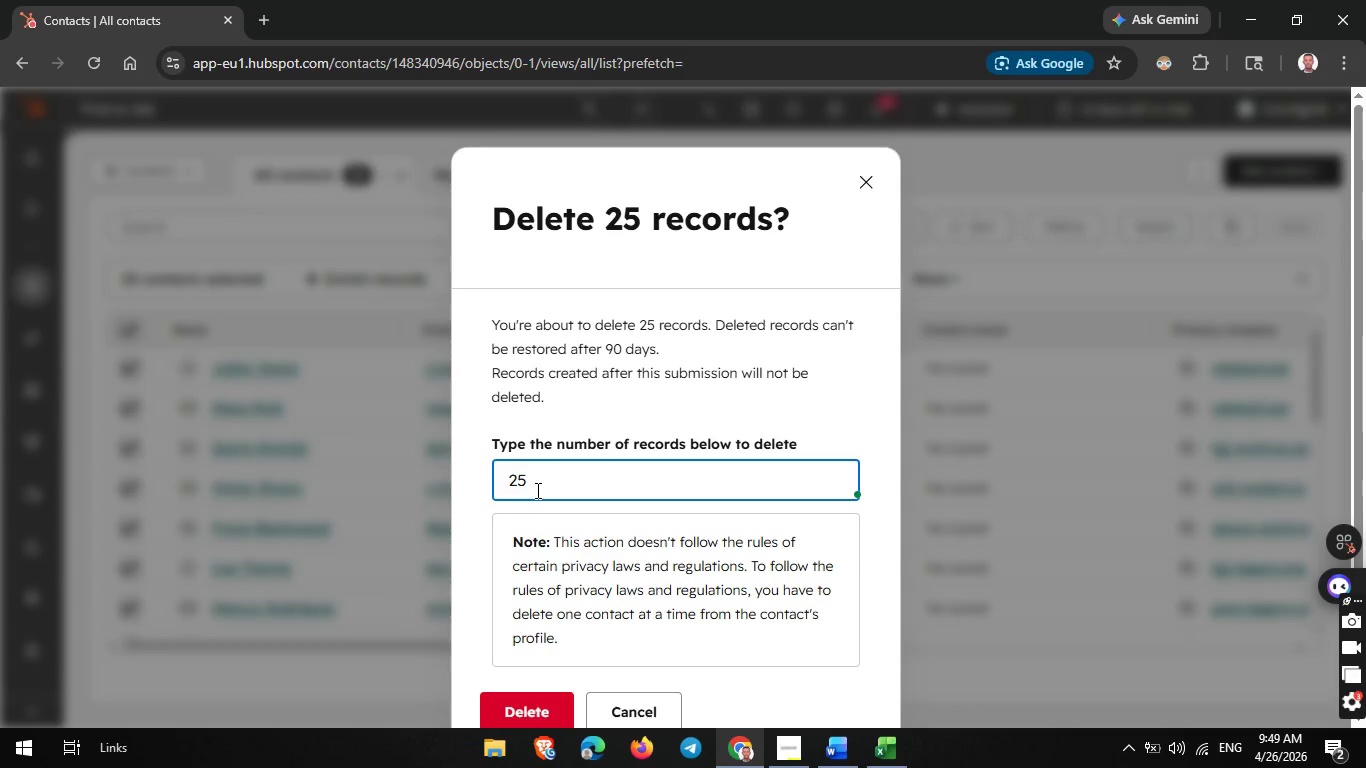 
scroll: coordinate [536, 490], scroll_direction: down, amount: 3.0
 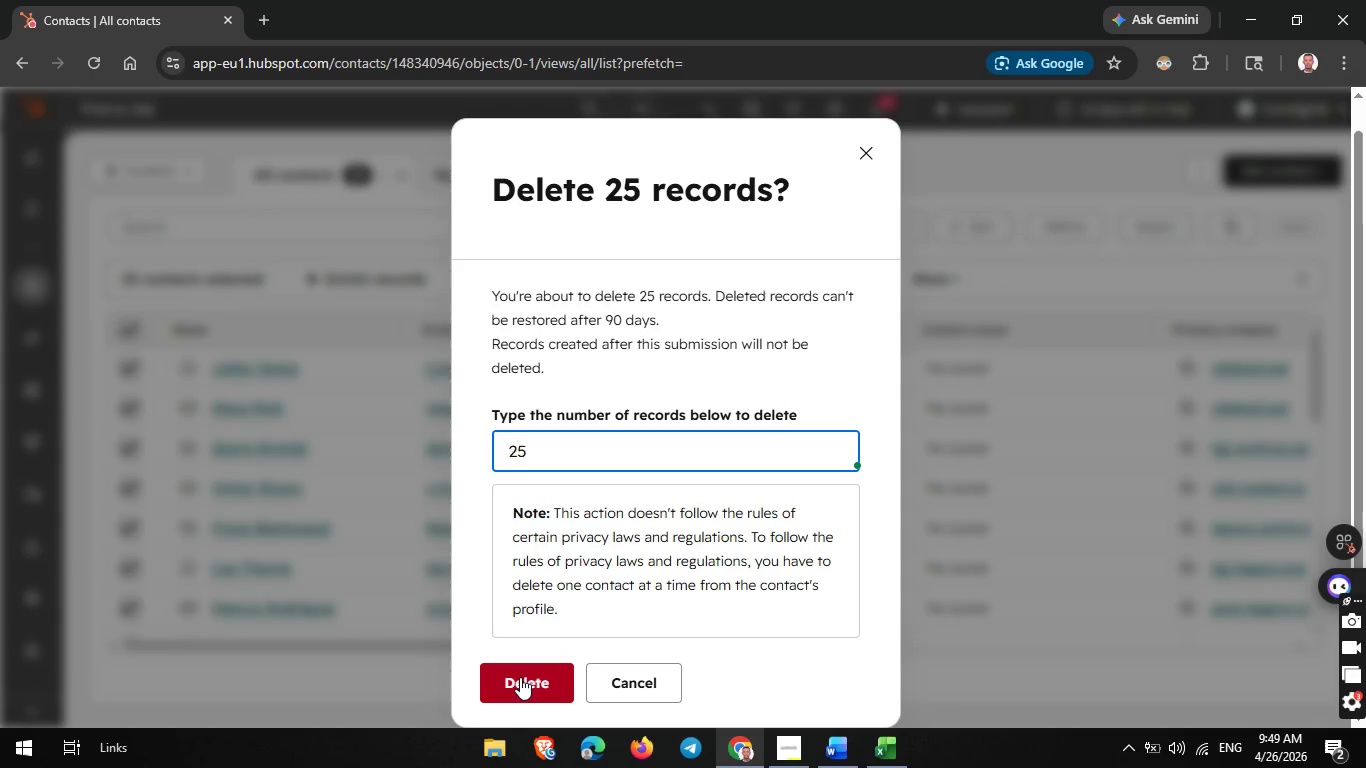 
left_click([519, 676])
 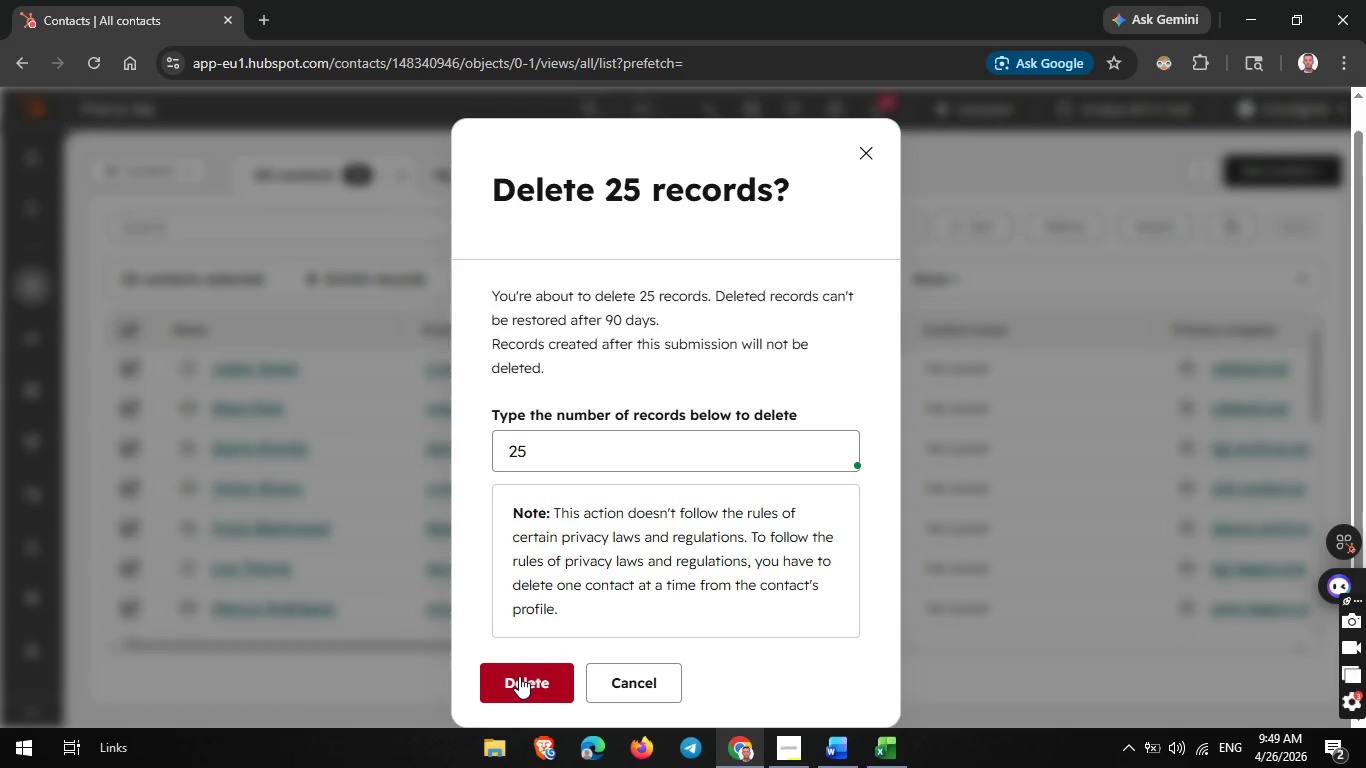 
left_click([519, 676])
 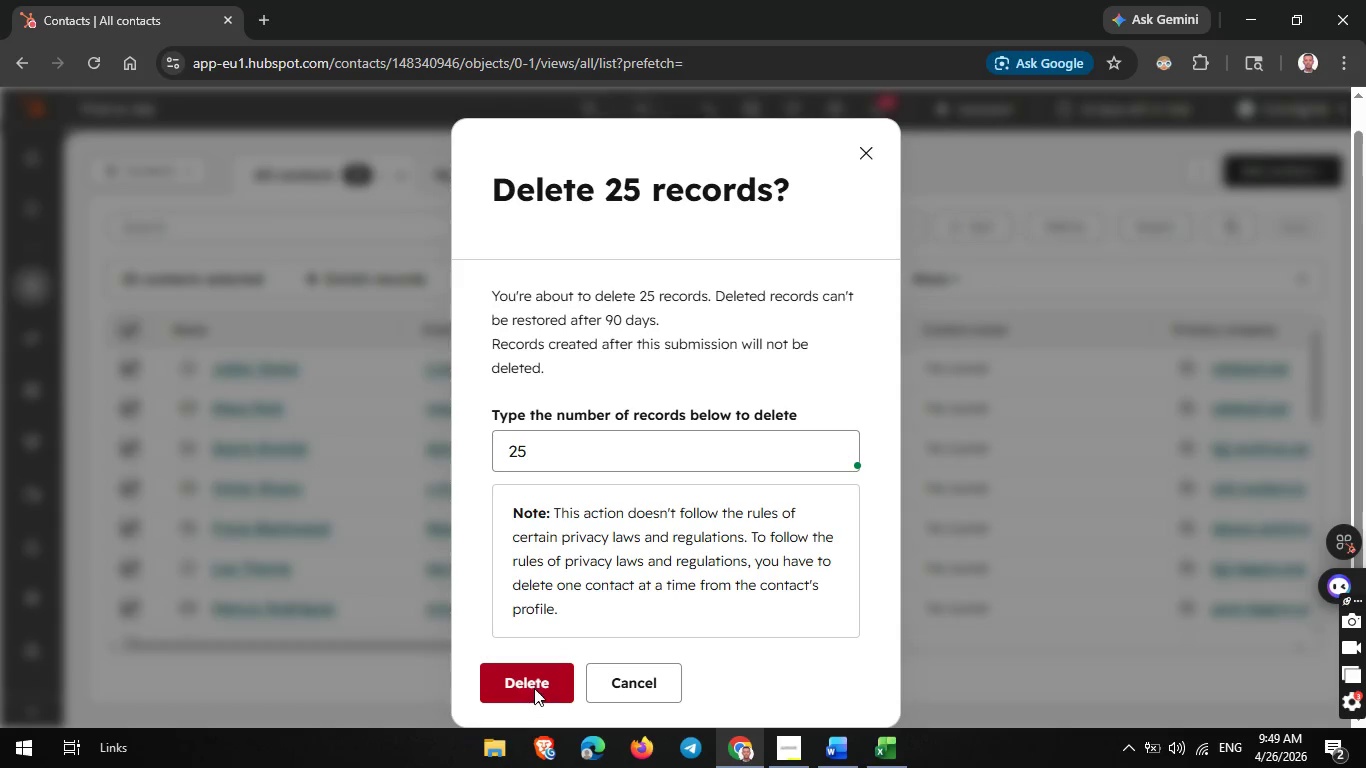 
left_click([534, 688])
 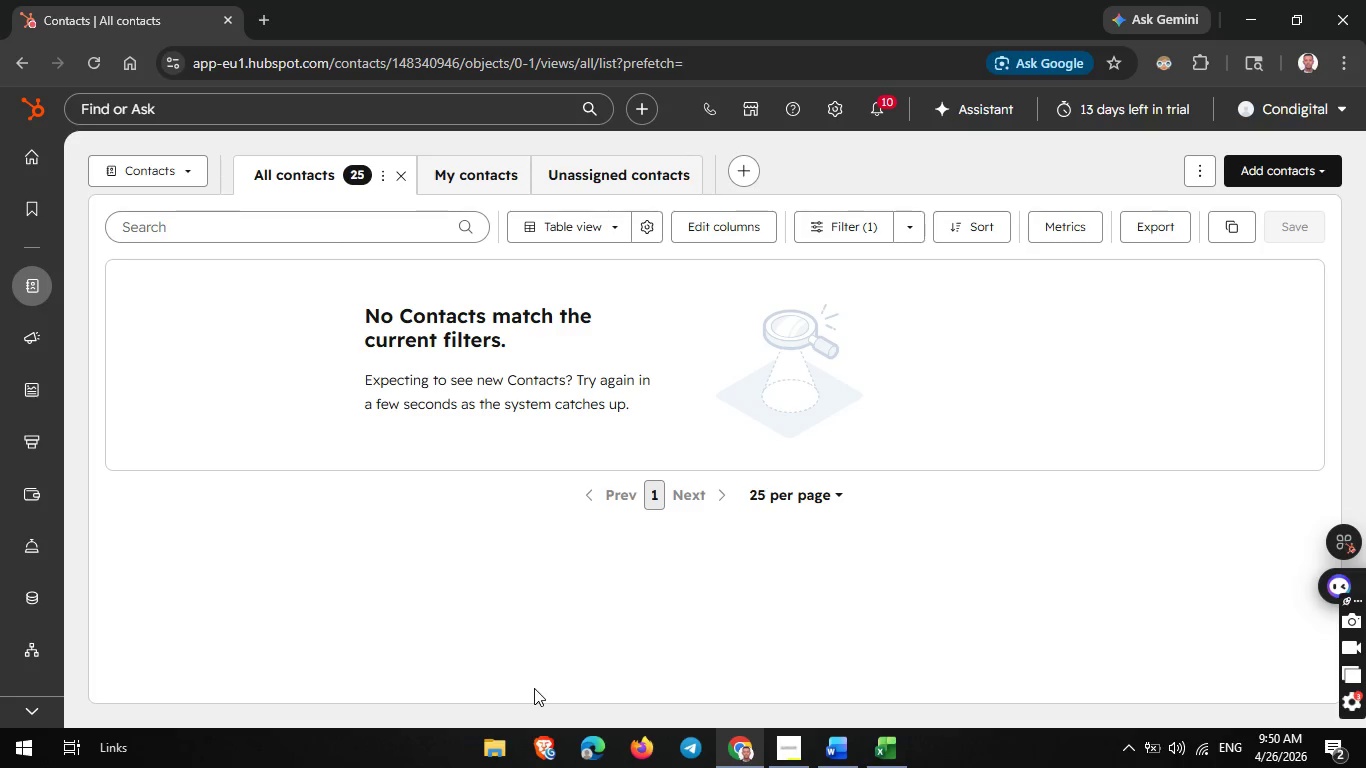 
wait(14.8)
 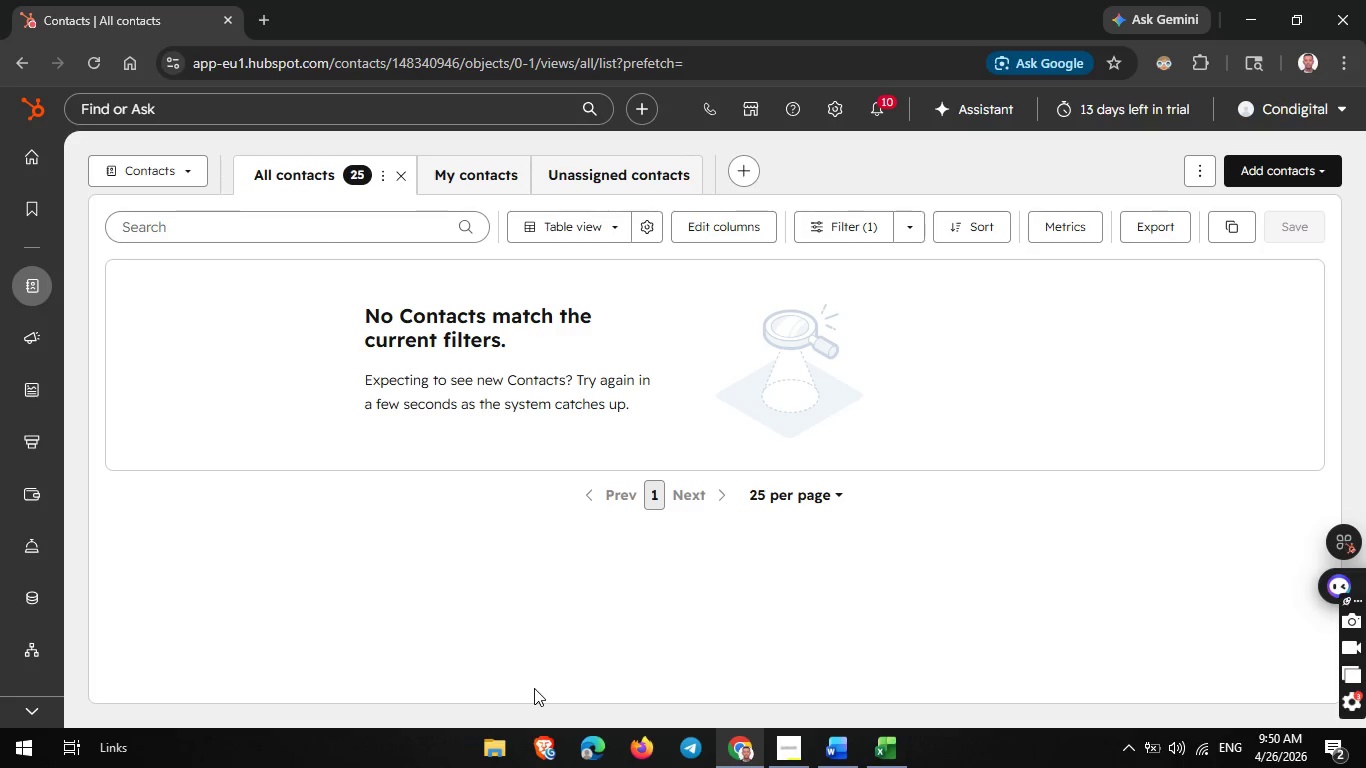 
left_click([1284, 169])
 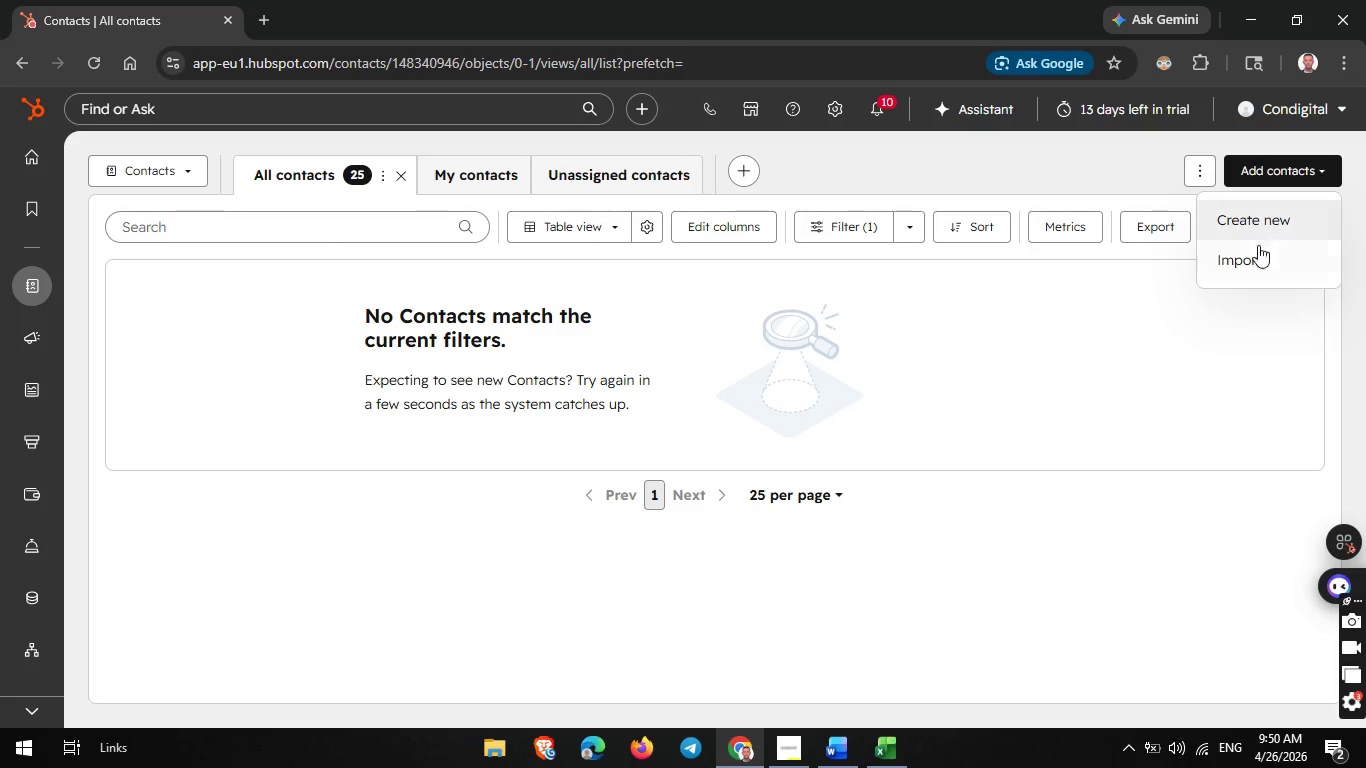 
left_click([1255, 250])
 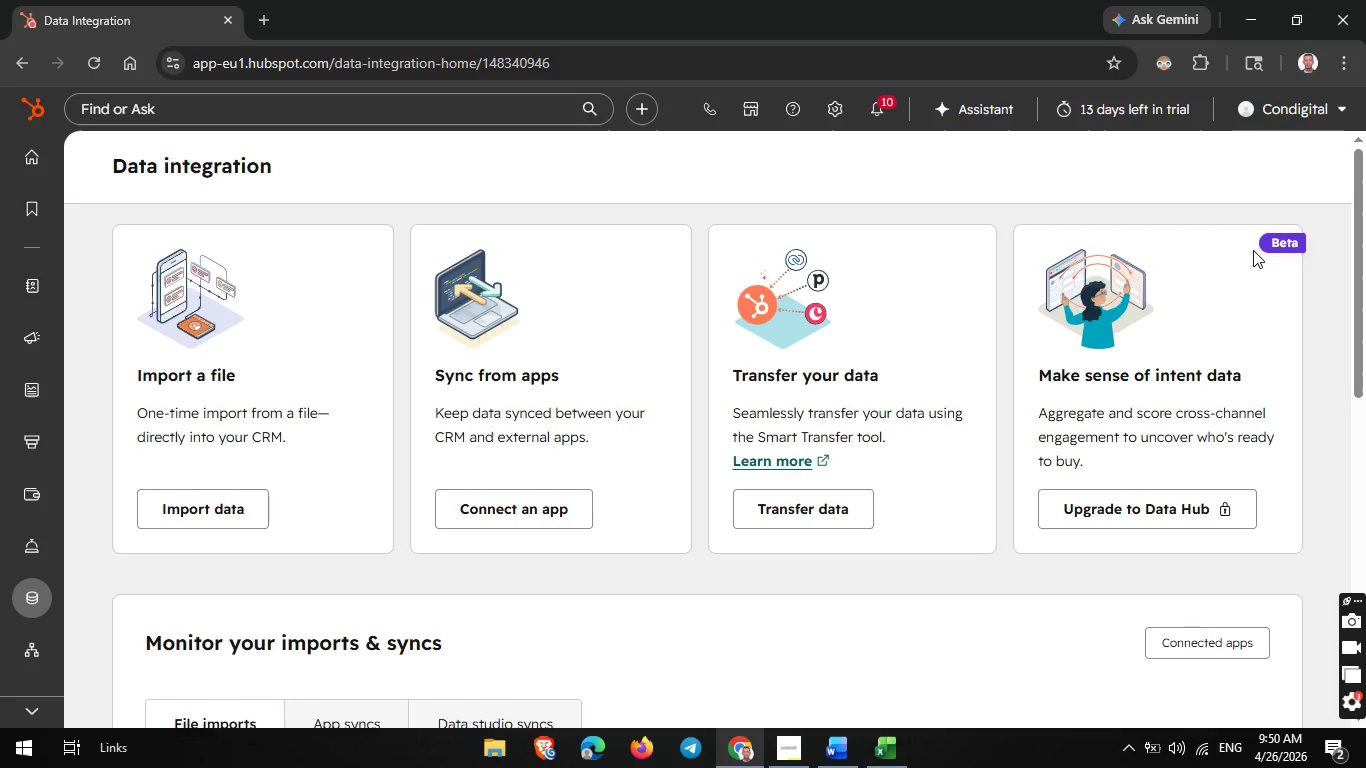 
wait(14.92)
 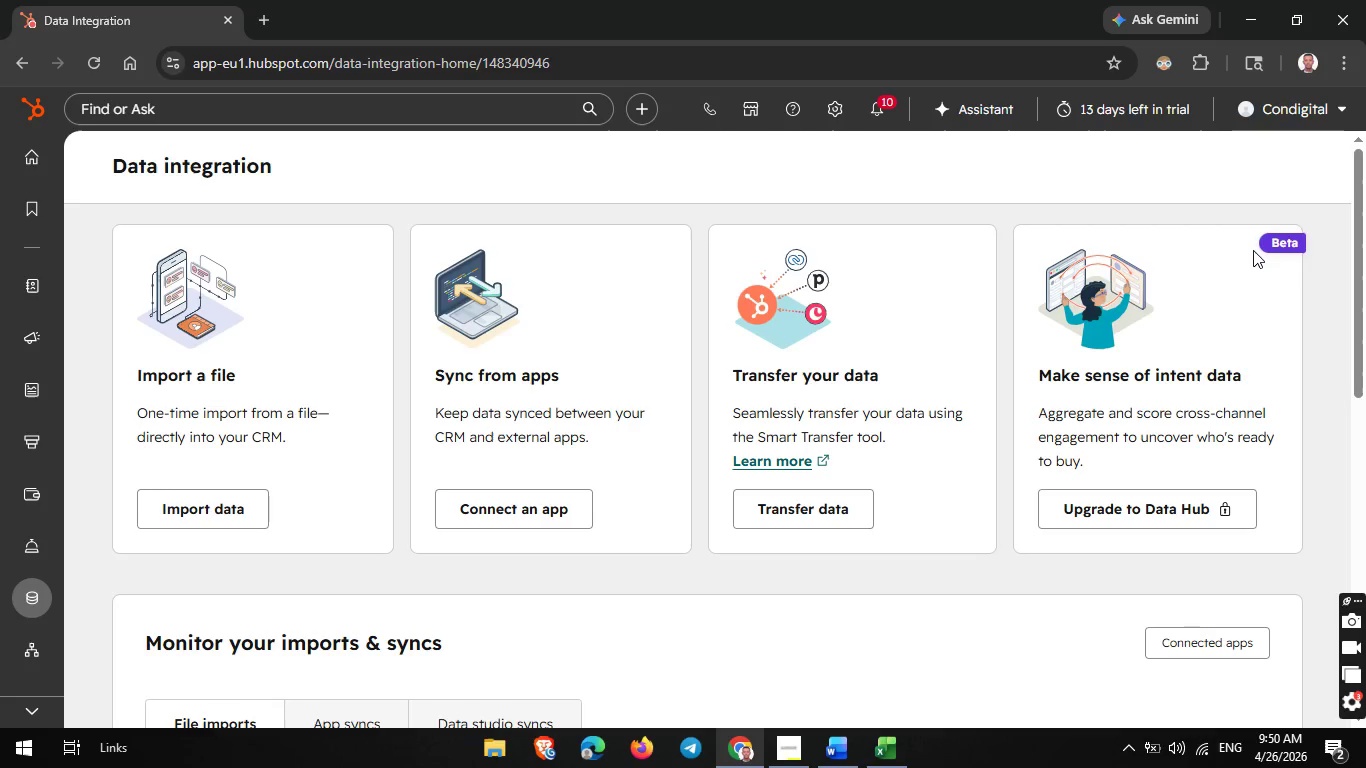 
left_click([239, 503])
 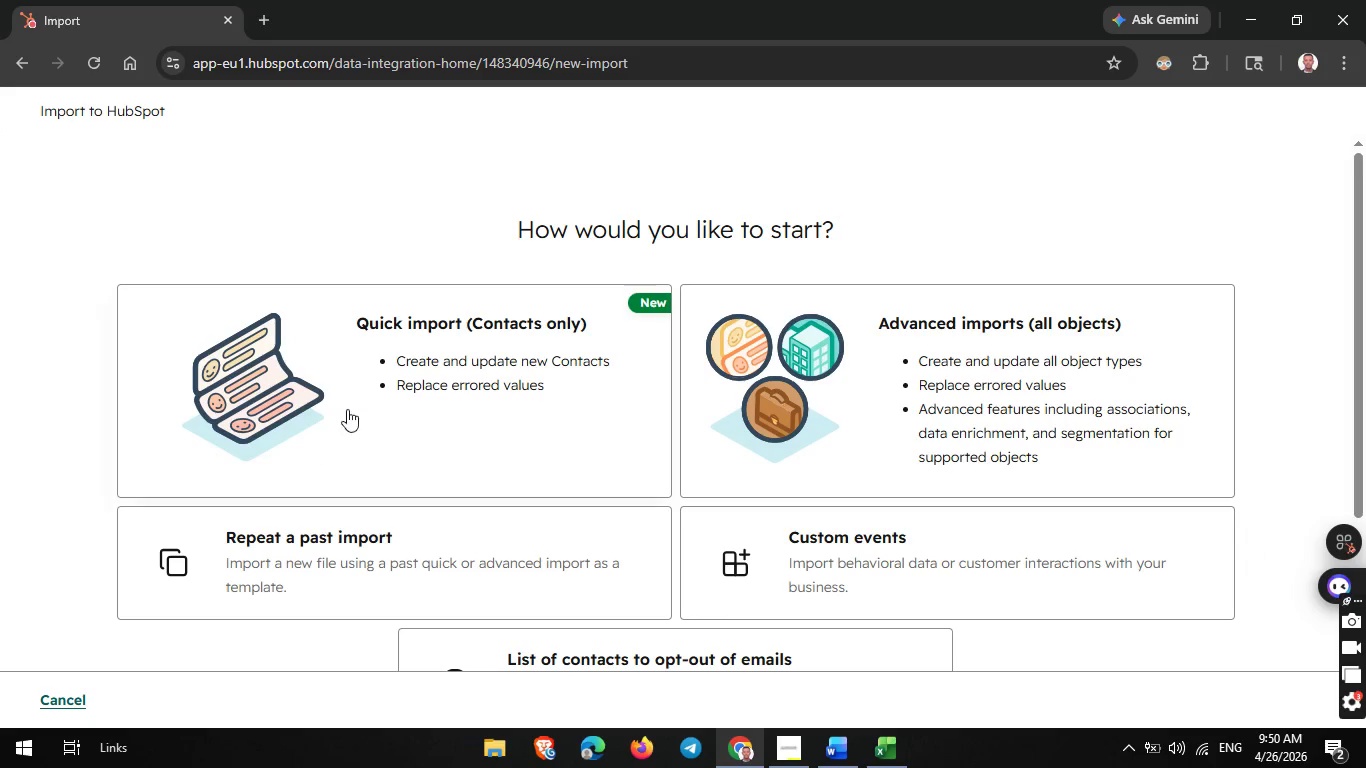 
left_click([426, 394])
 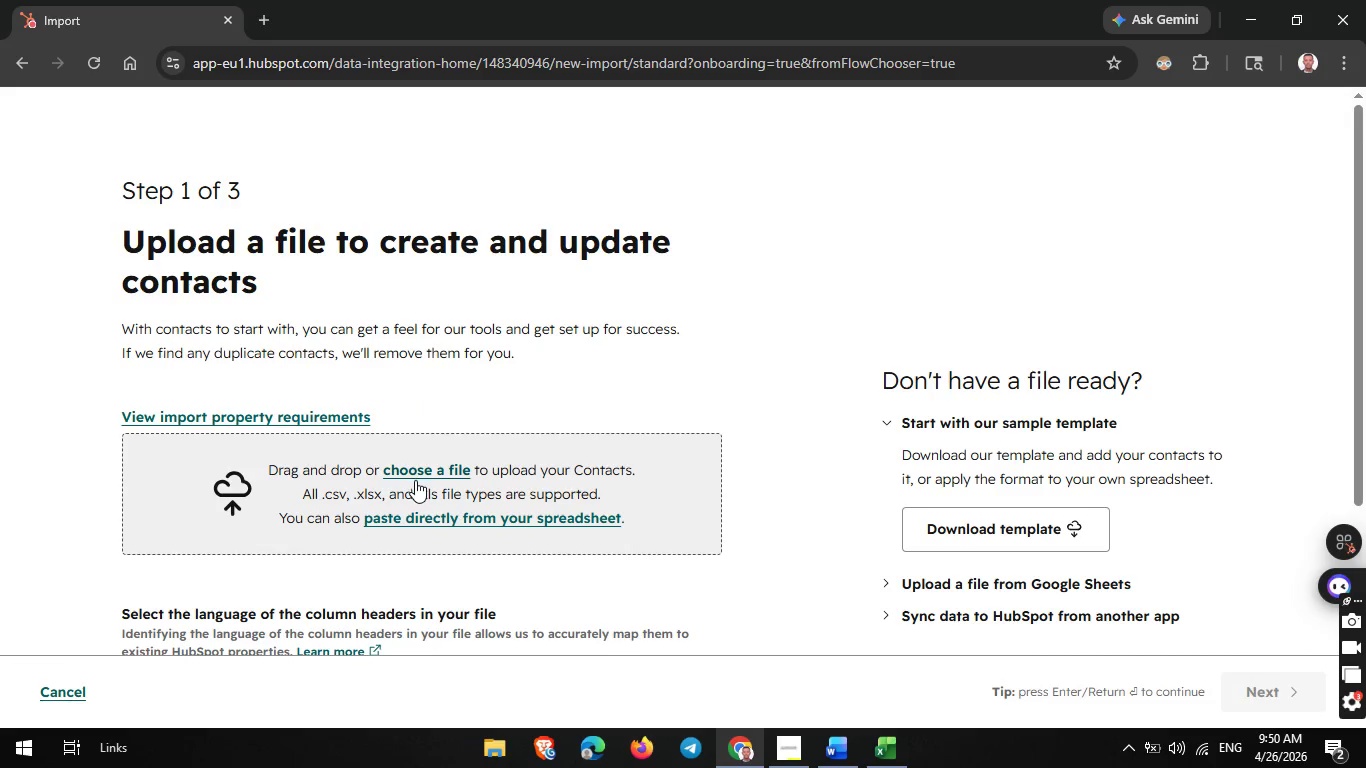 
left_click([421, 468])
 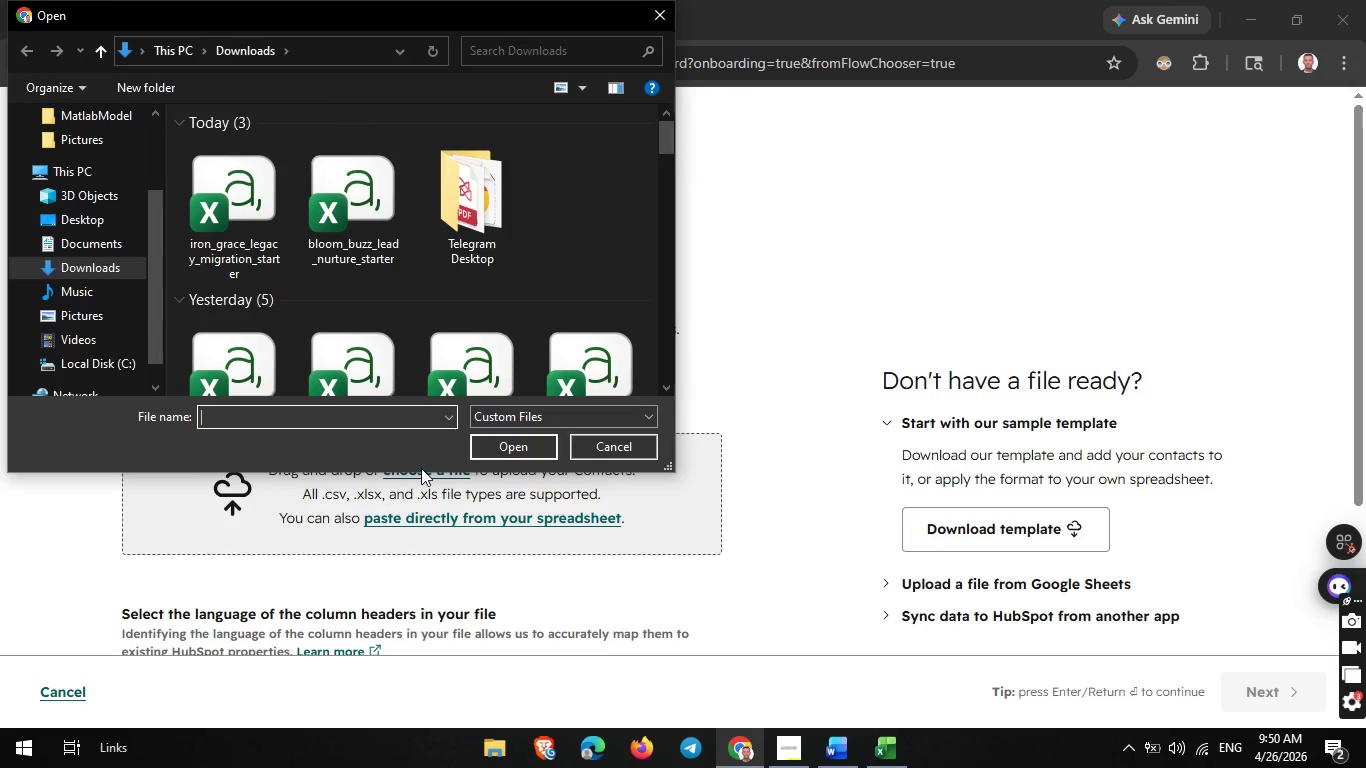 
wait(12.75)
 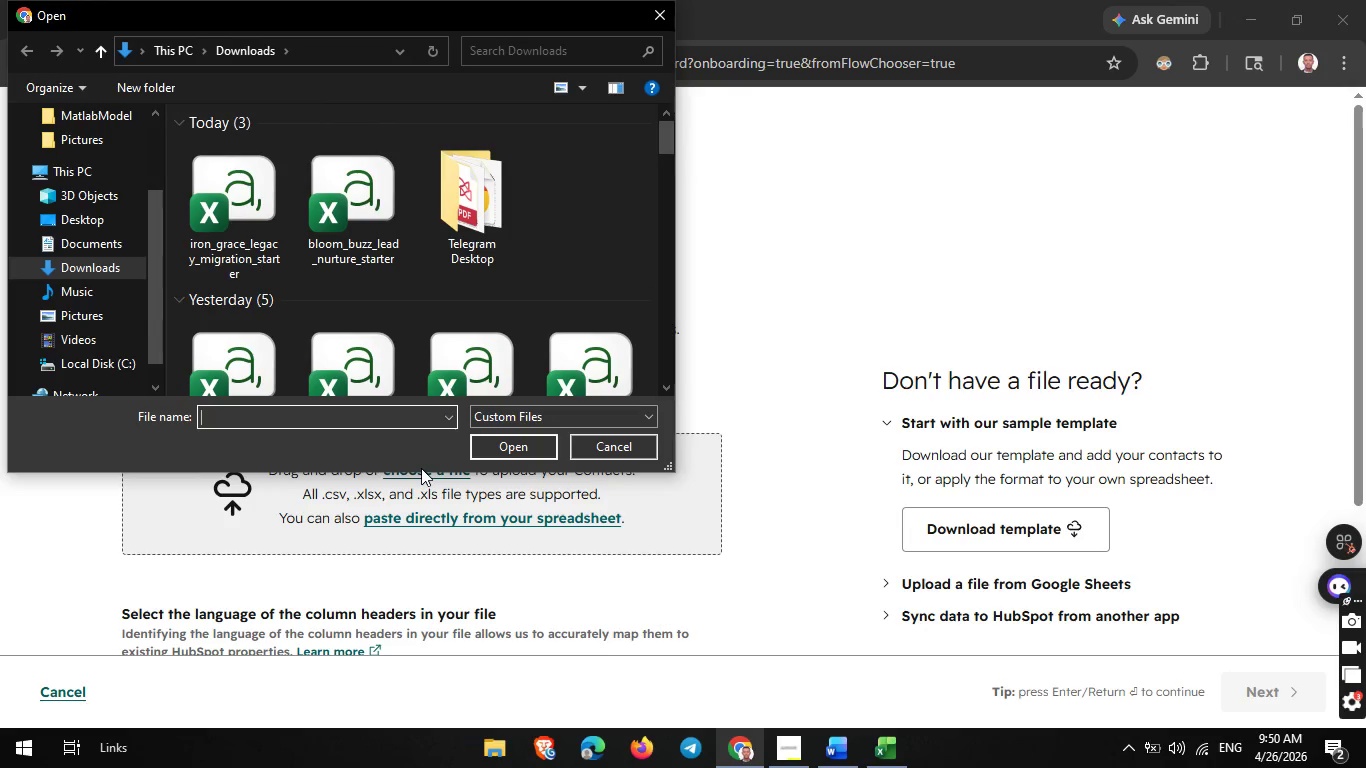 
left_click([243, 221])
 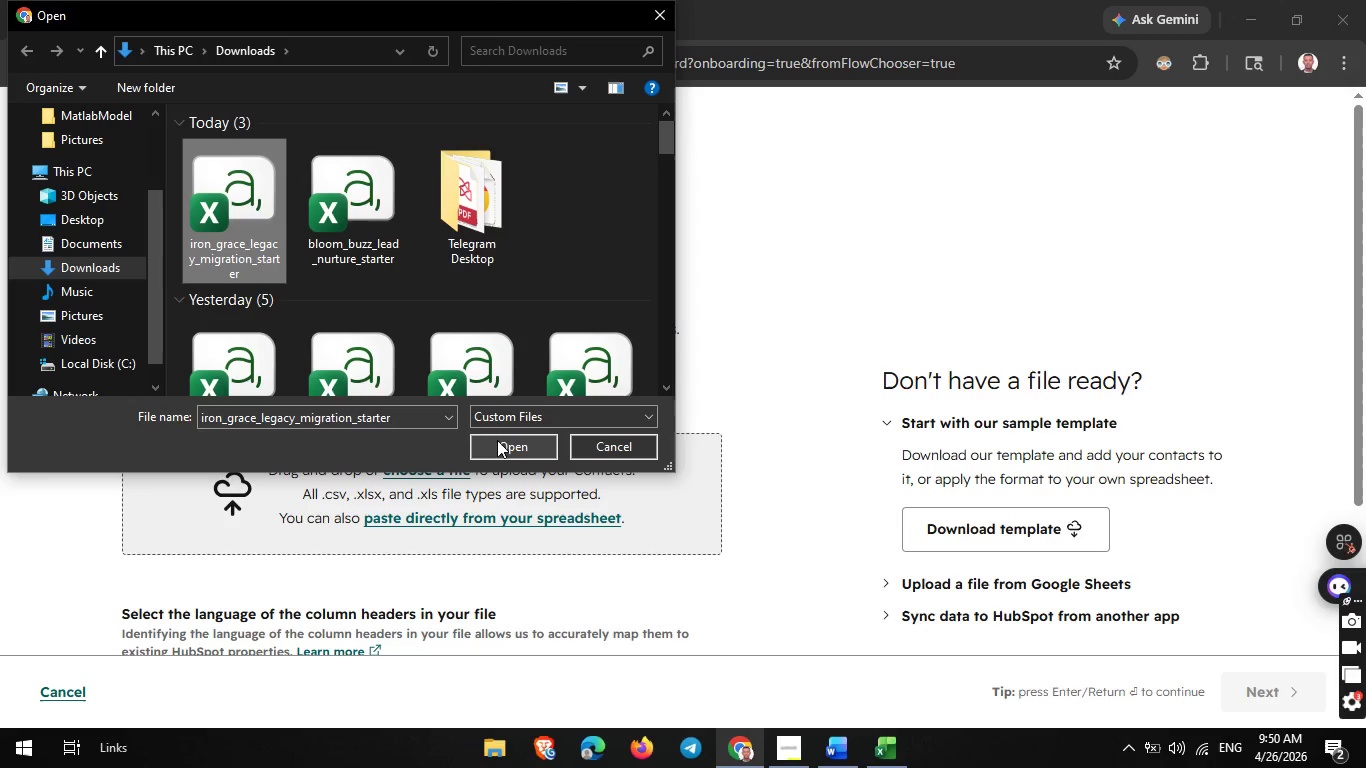 
left_click([497, 445])
 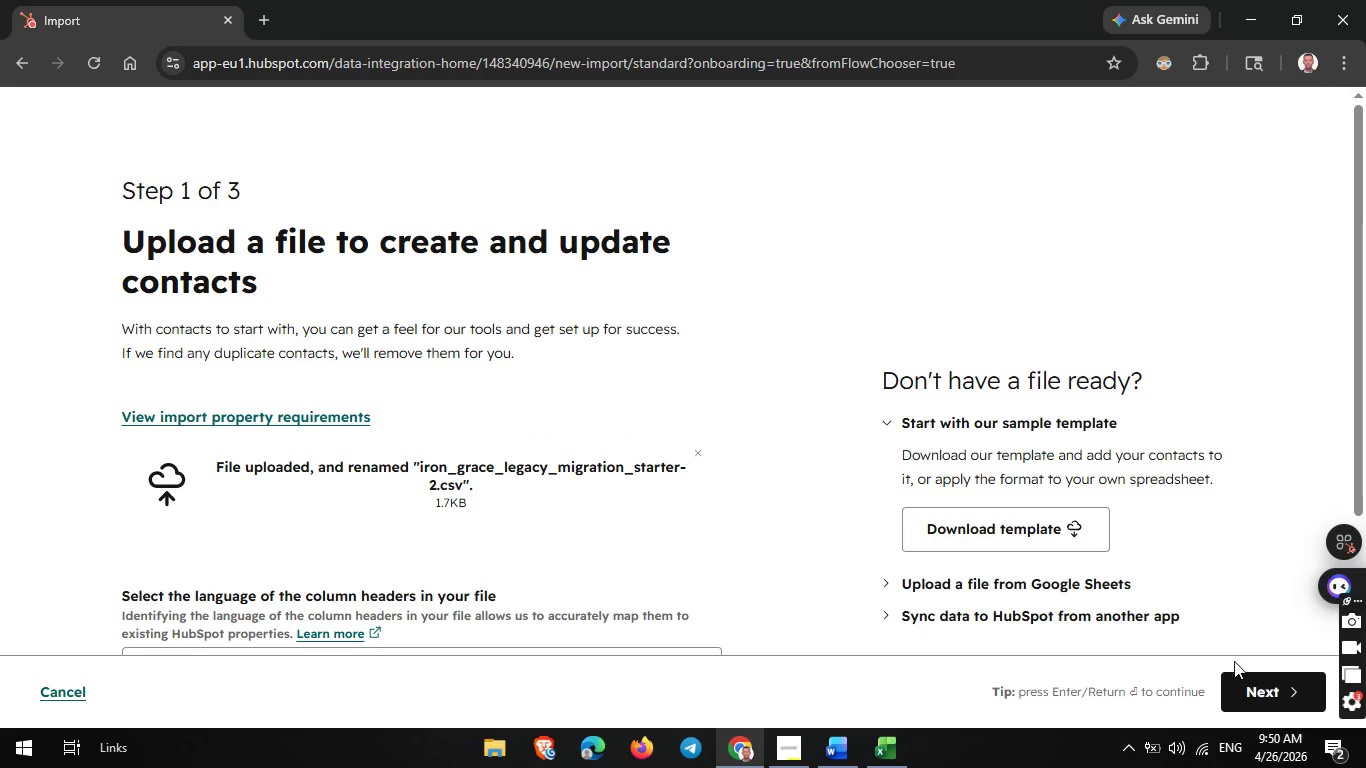 
left_click([1255, 678])
 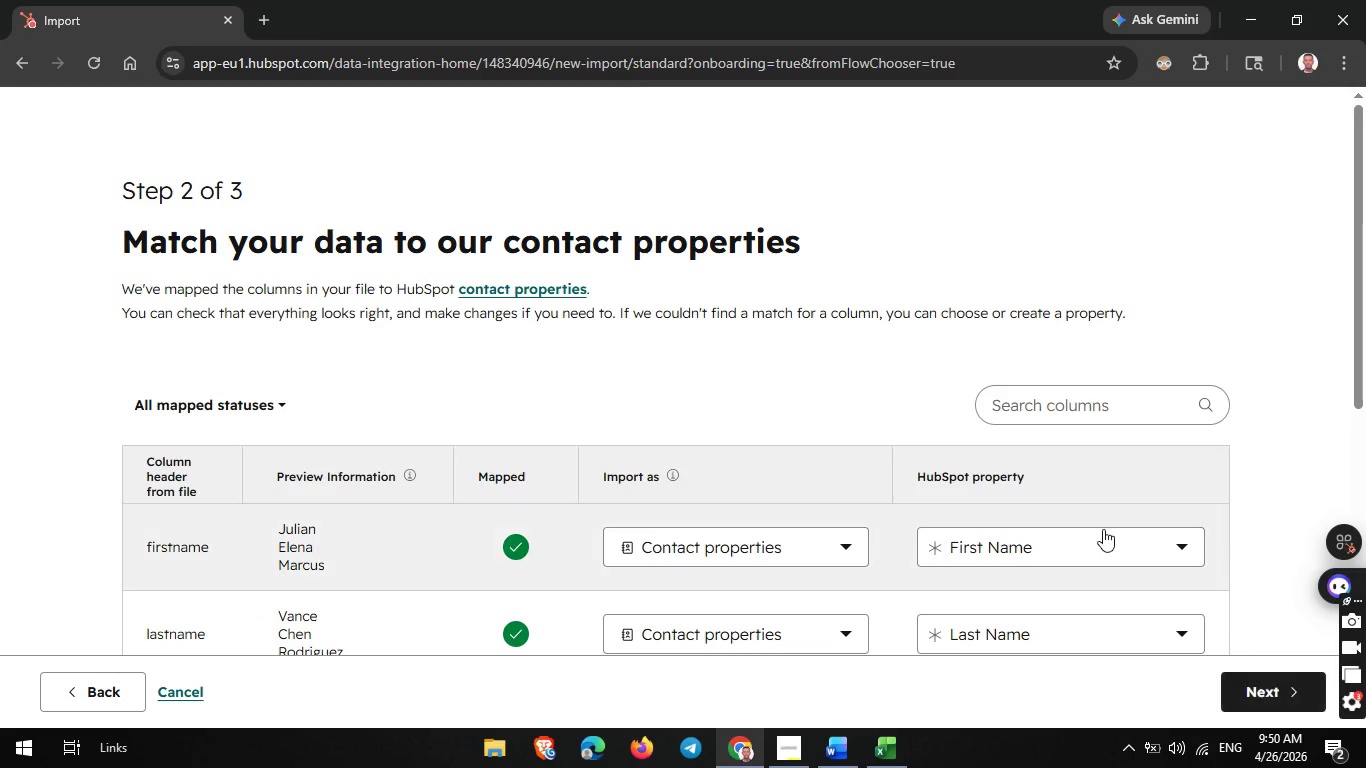 
scroll: coordinate [817, 438], scroll_direction: down, amount: 3.0
 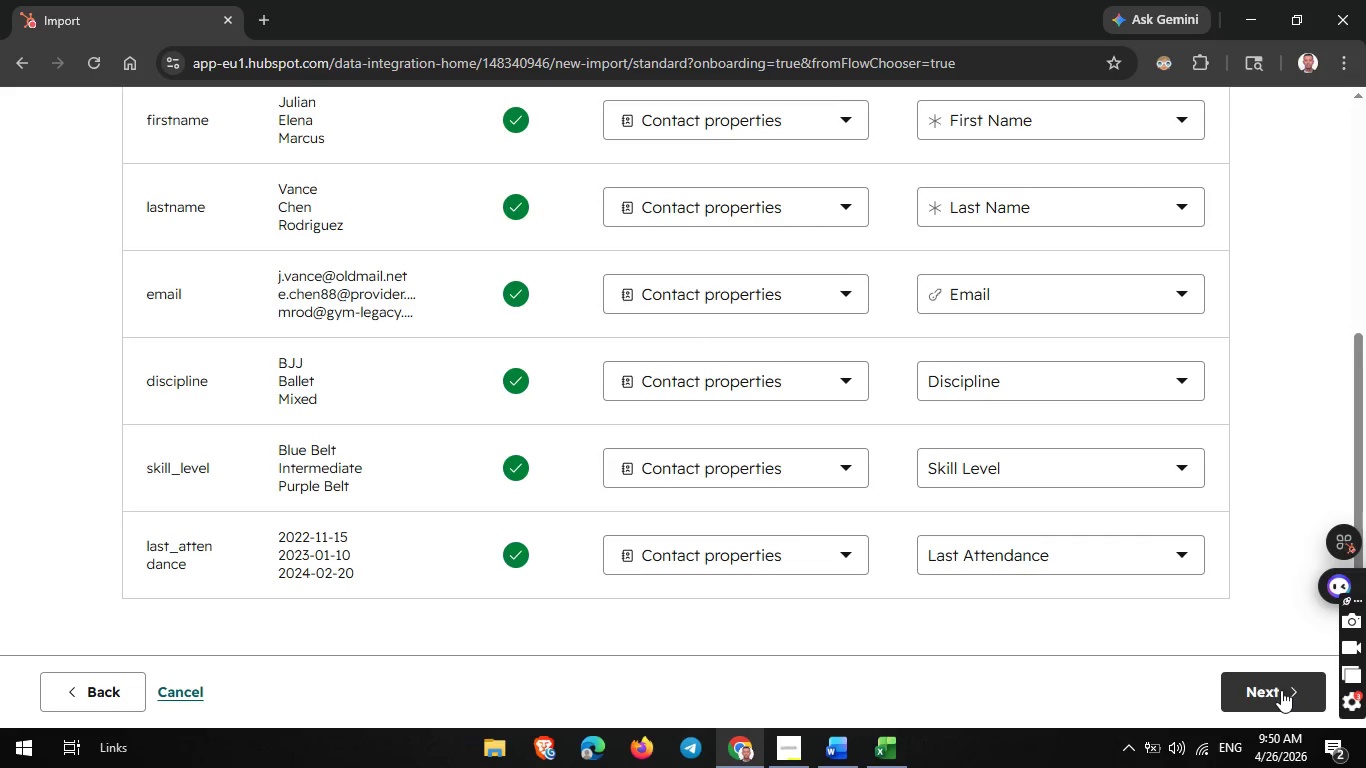 
left_click([1280, 690])
 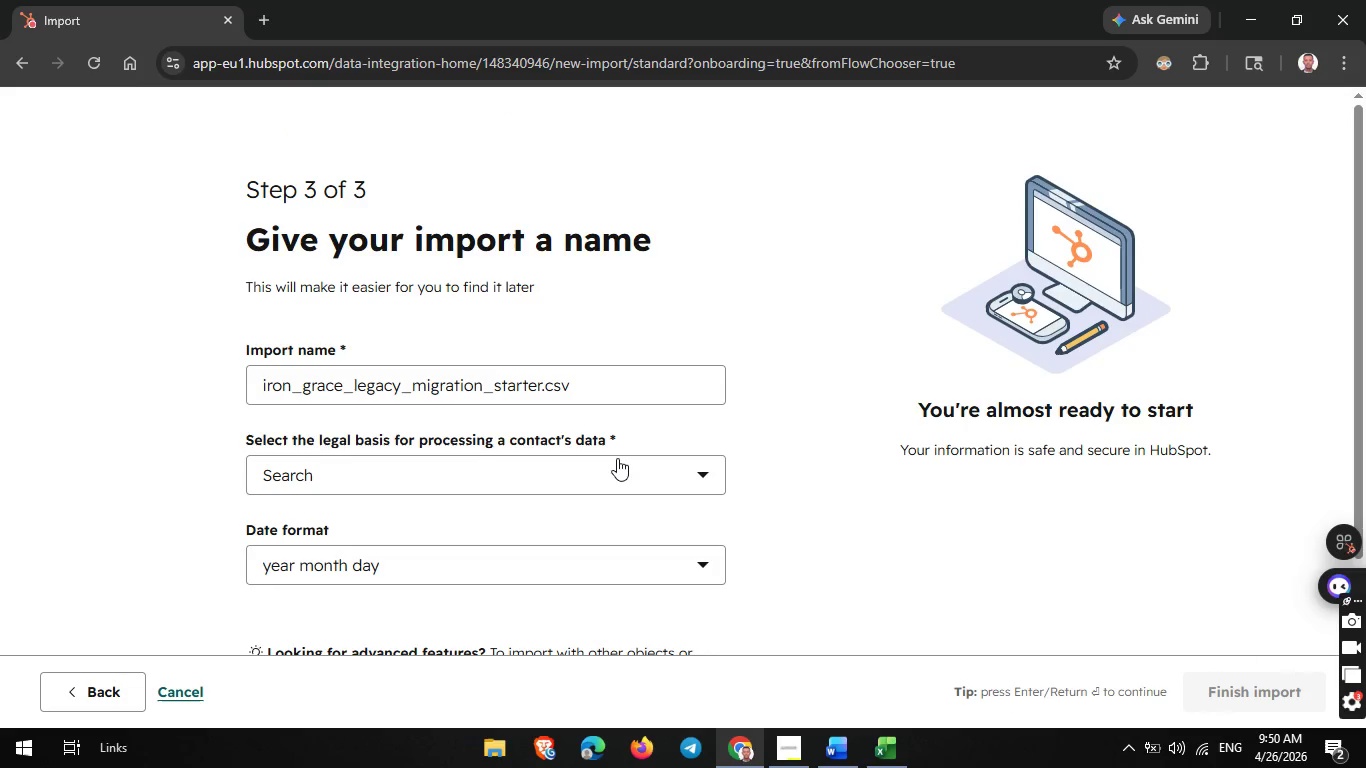 
left_click([617, 474])
 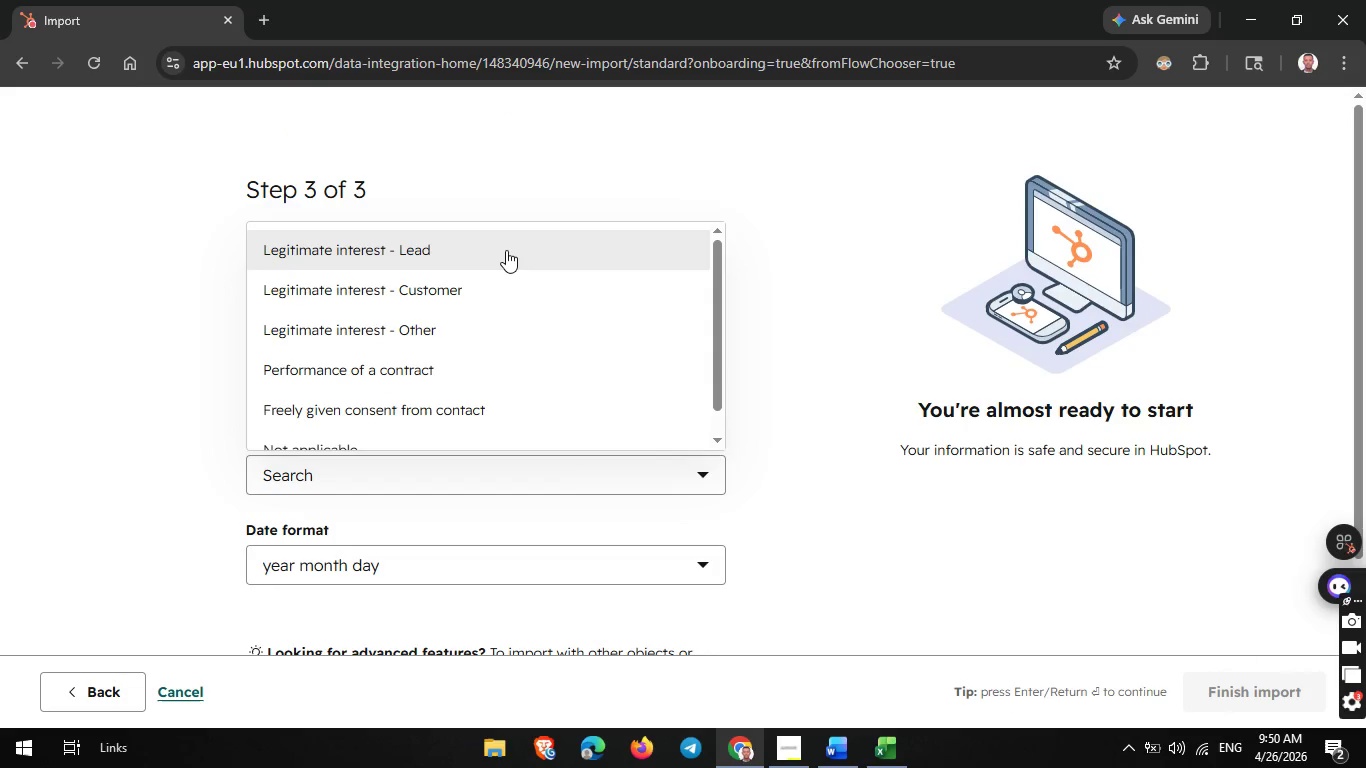 
left_click([506, 249])
 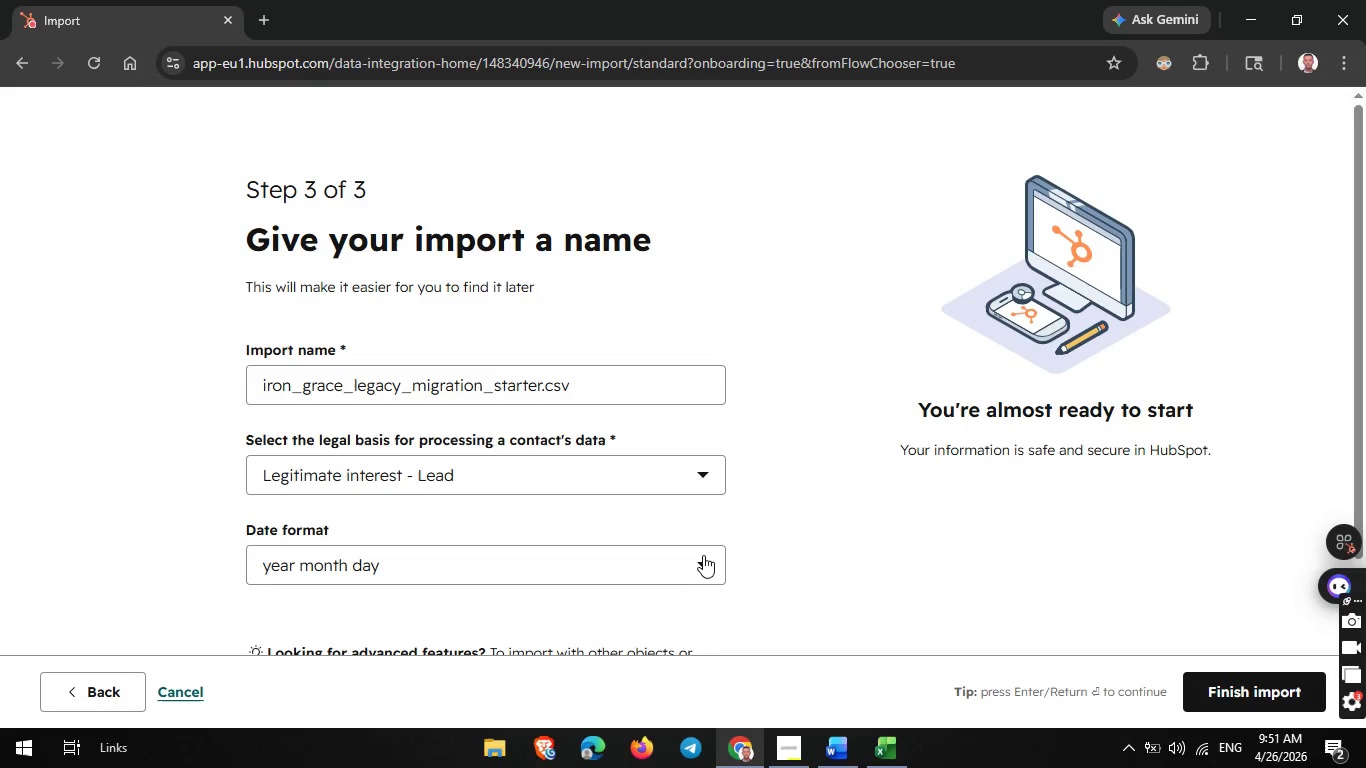 
scroll: coordinate [703, 555], scroll_direction: down, amount: 2.0
 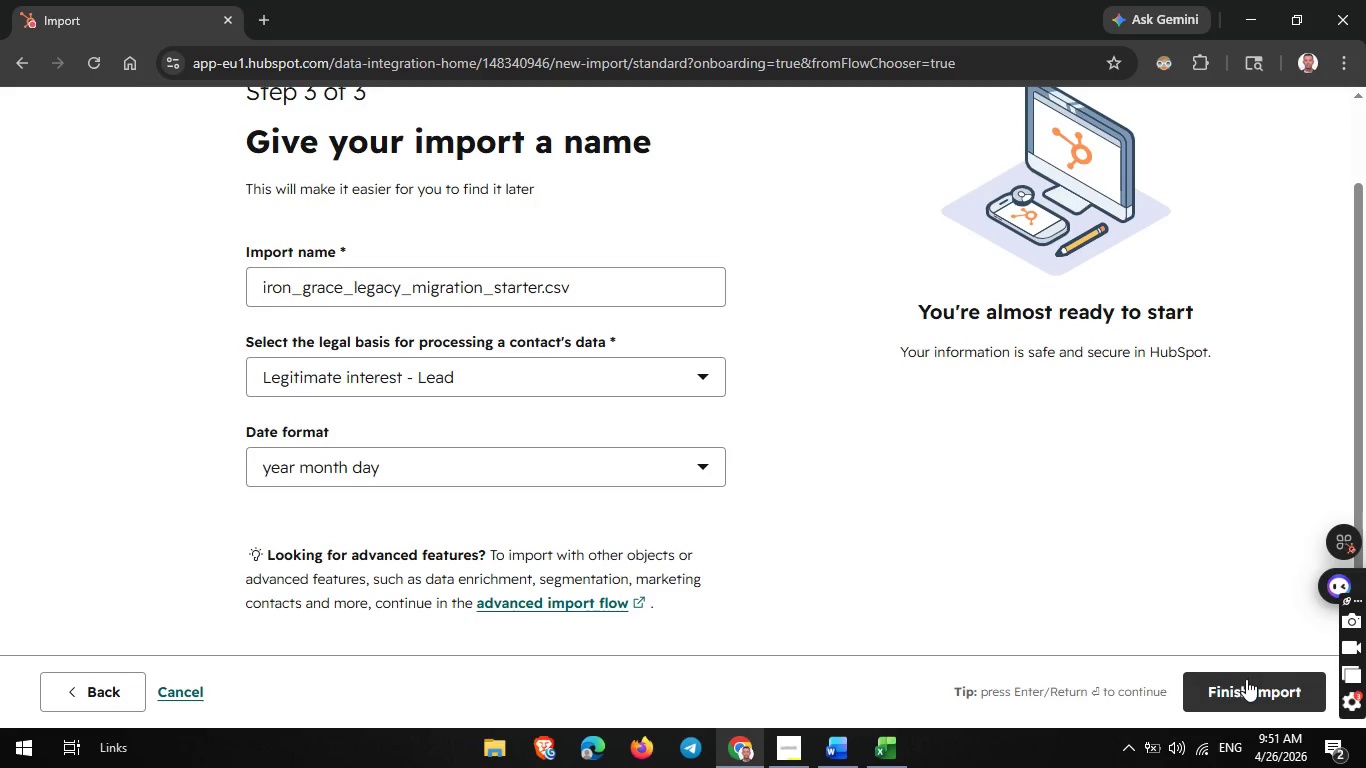 
left_click([1246, 680])
 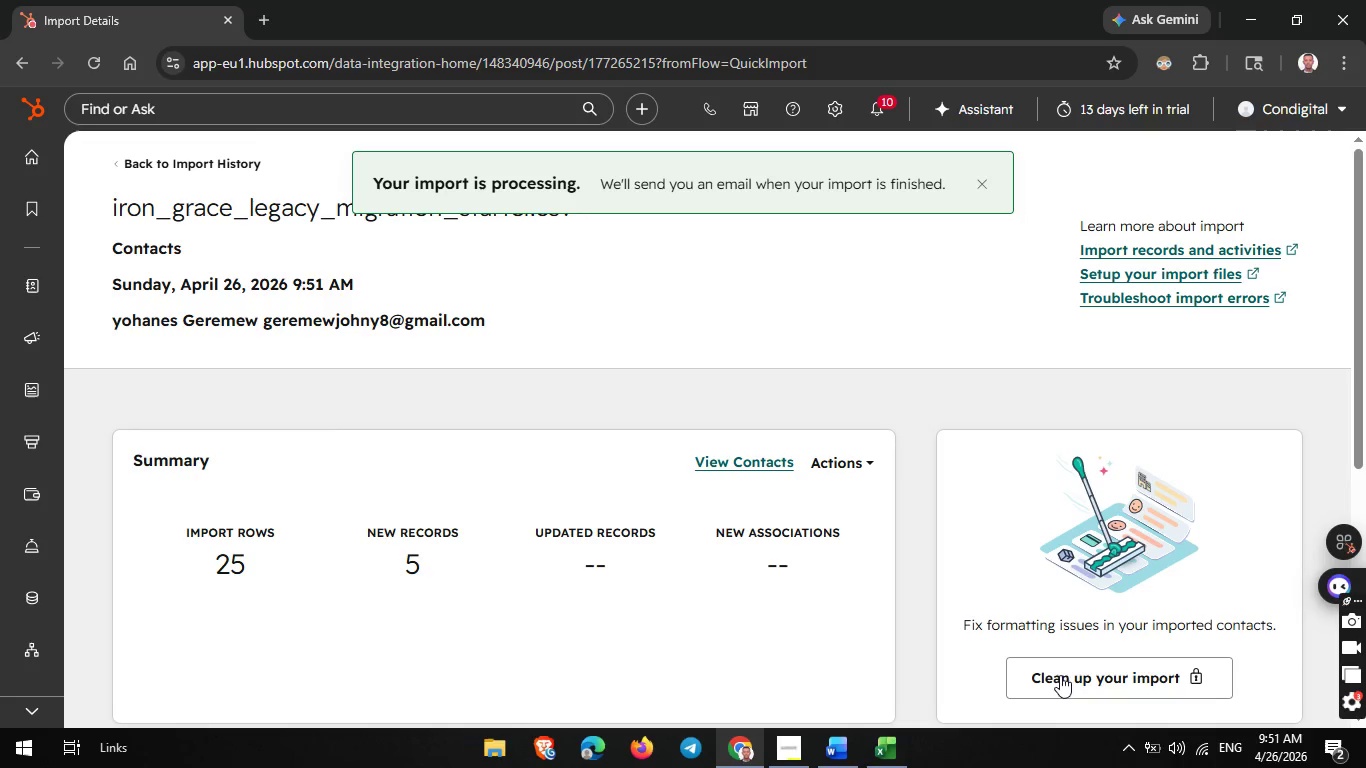 
scroll: coordinate [429, 548], scroll_direction: down, amount: 1.0
 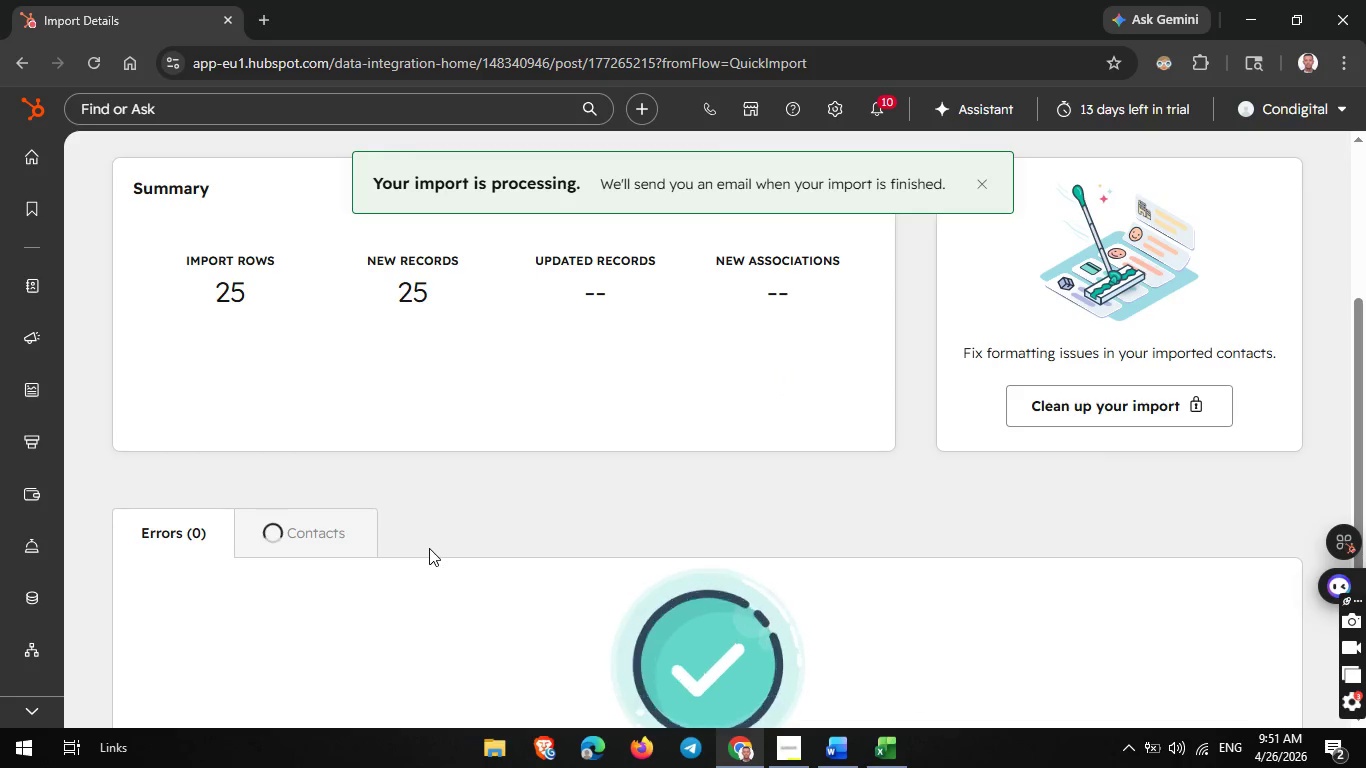 
scroll: coordinate [429, 548], scroll_direction: none, amount: 0.0
 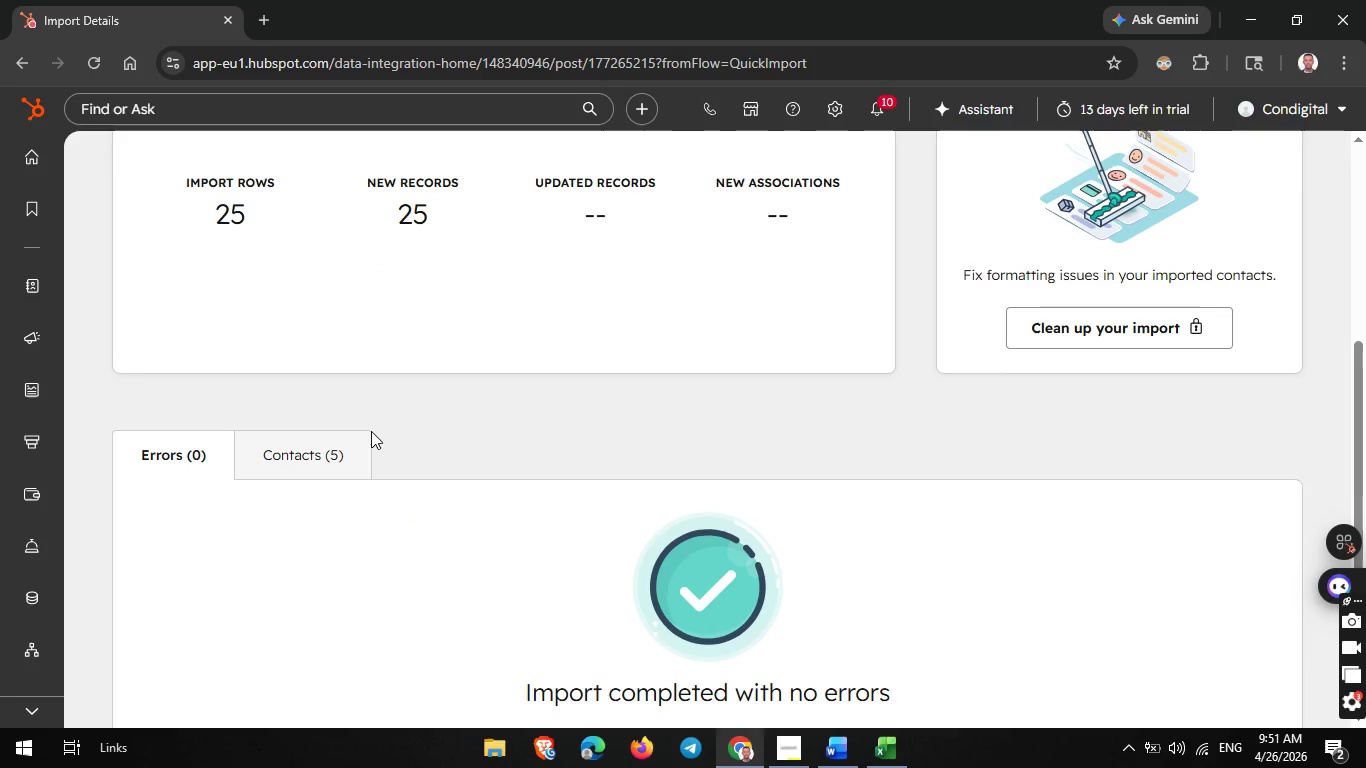 
scroll: coordinate [371, 431], scroll_direction: up, amount: 3.0
 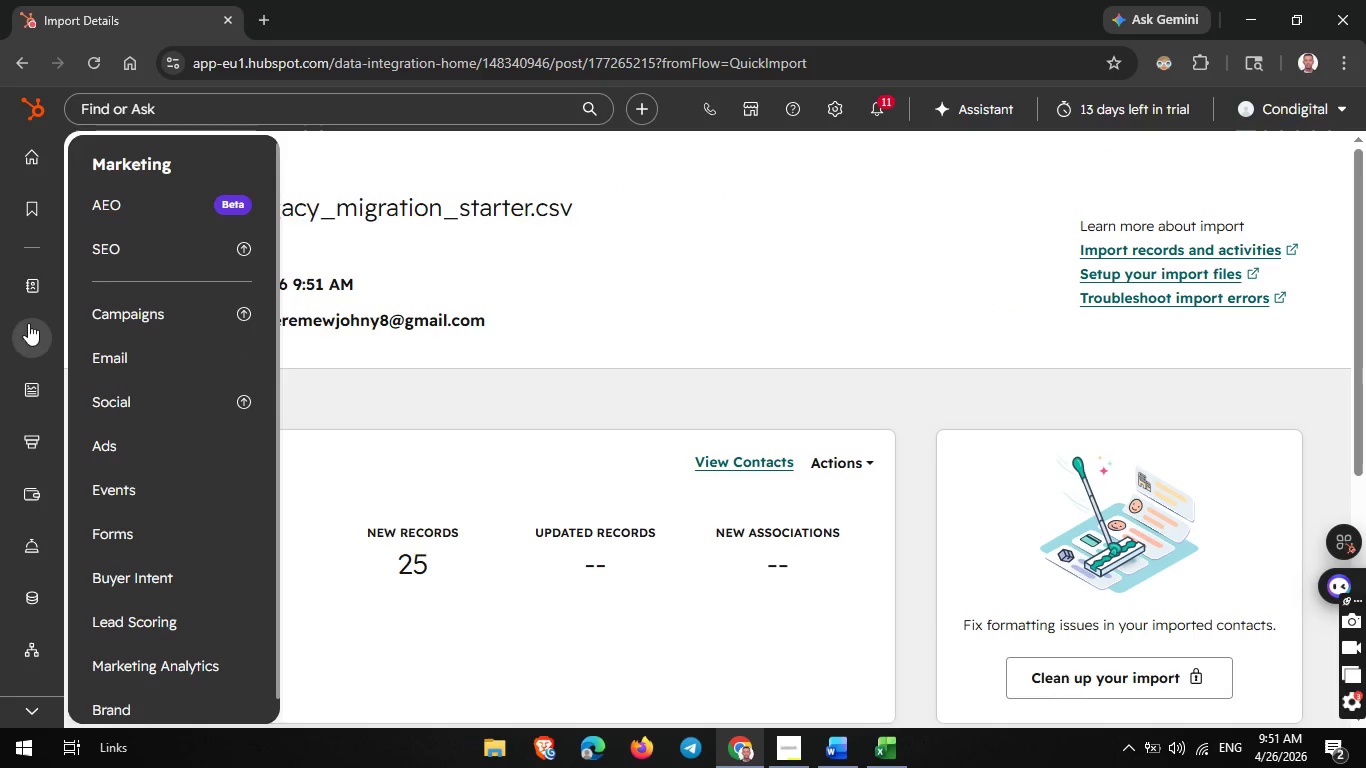 
wait(7.56)
 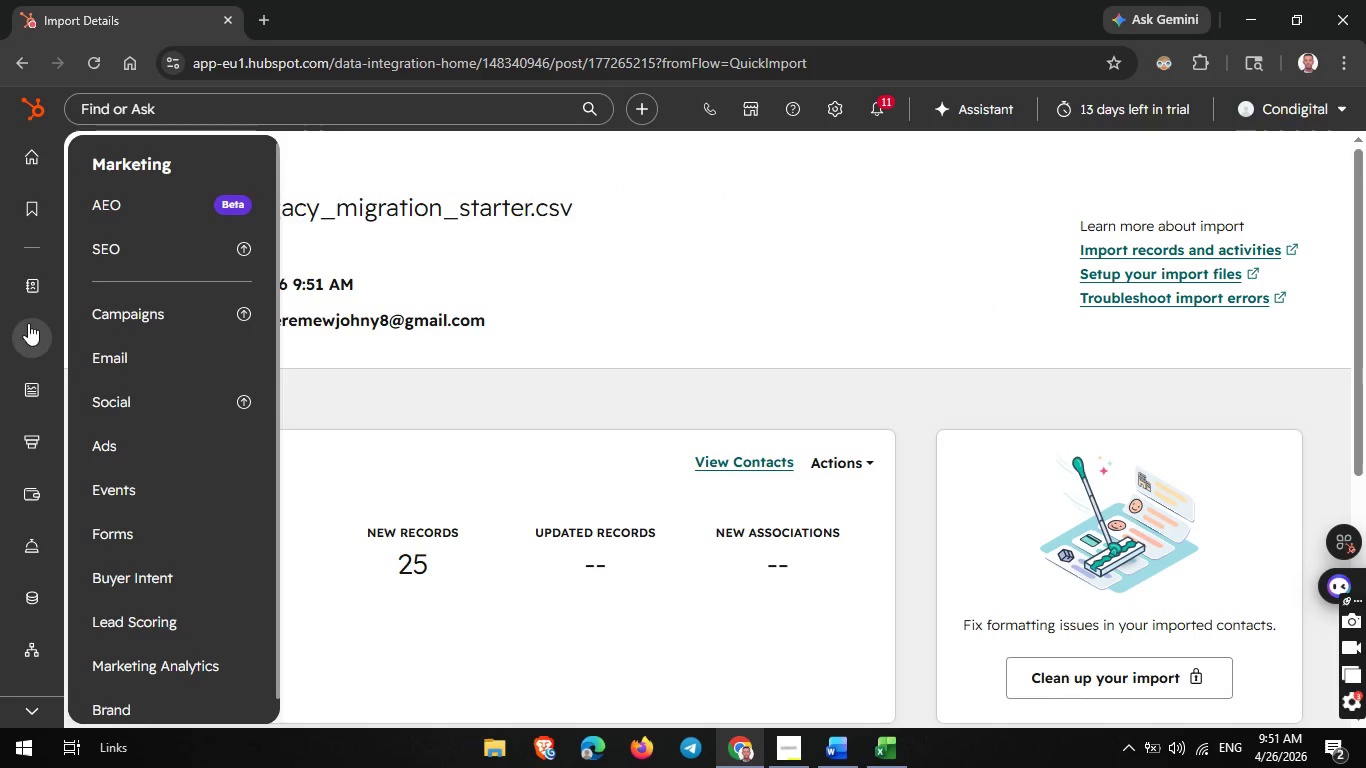 
left_click([127, 209])
 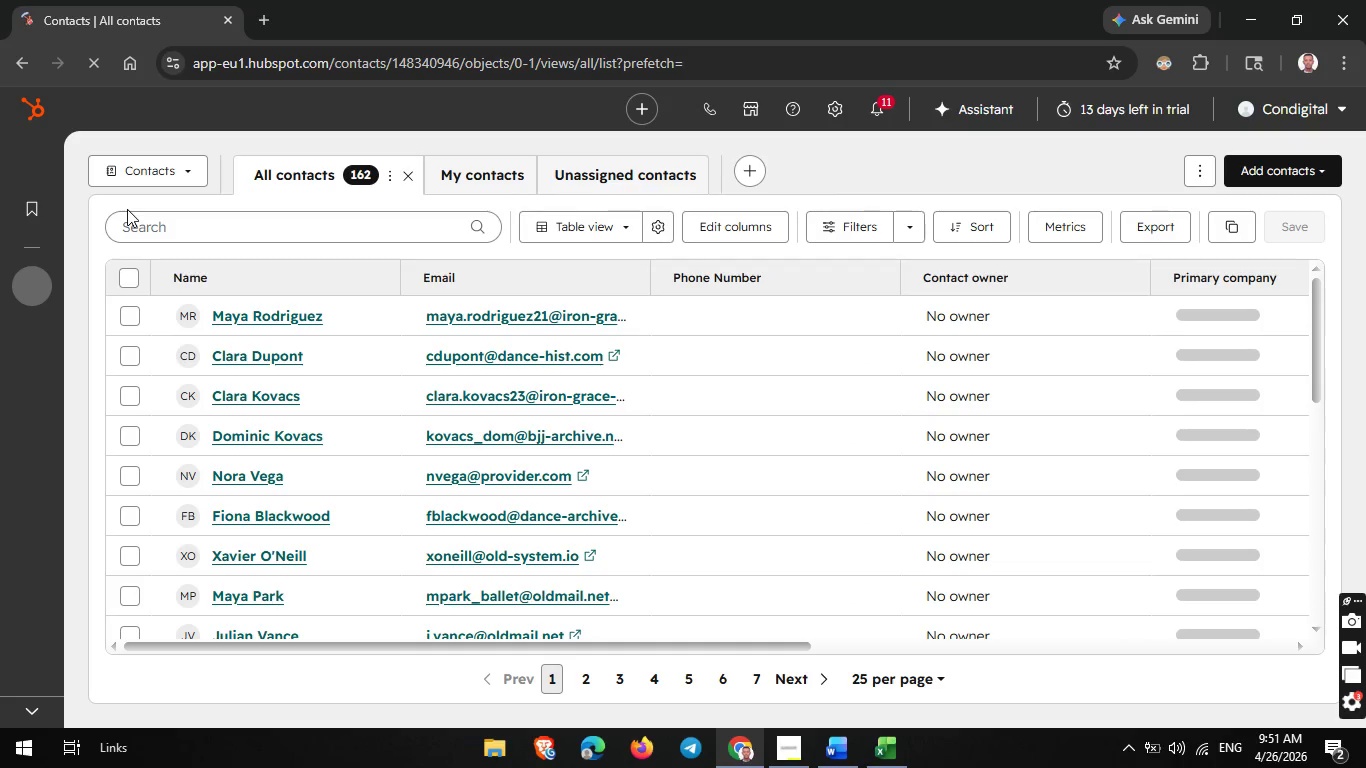 
wait(20.89)
 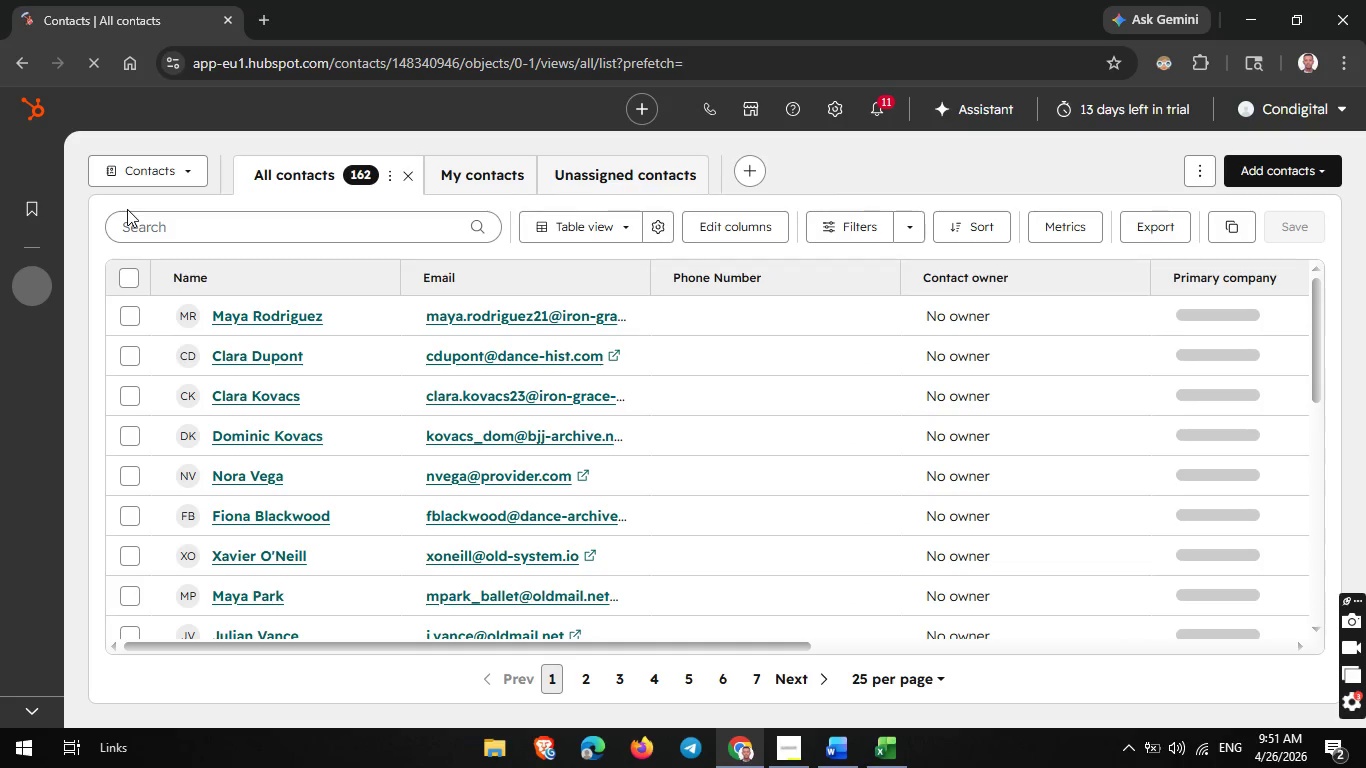 
hold_key(key=ControlLeft, duration=0.34)
scroll: coordinate [928, 218], scroll_direction: up, amount: 2.0
 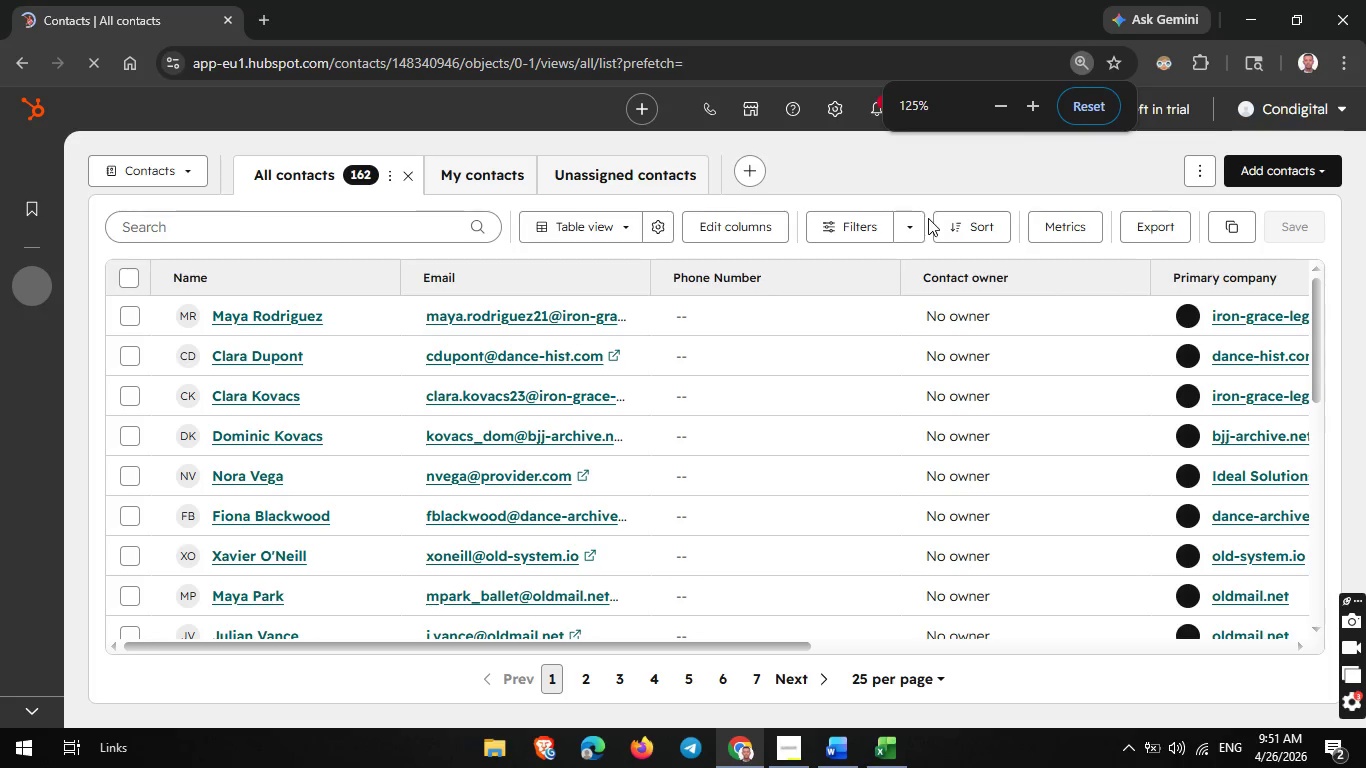 
key(Control+ControlLeft)
 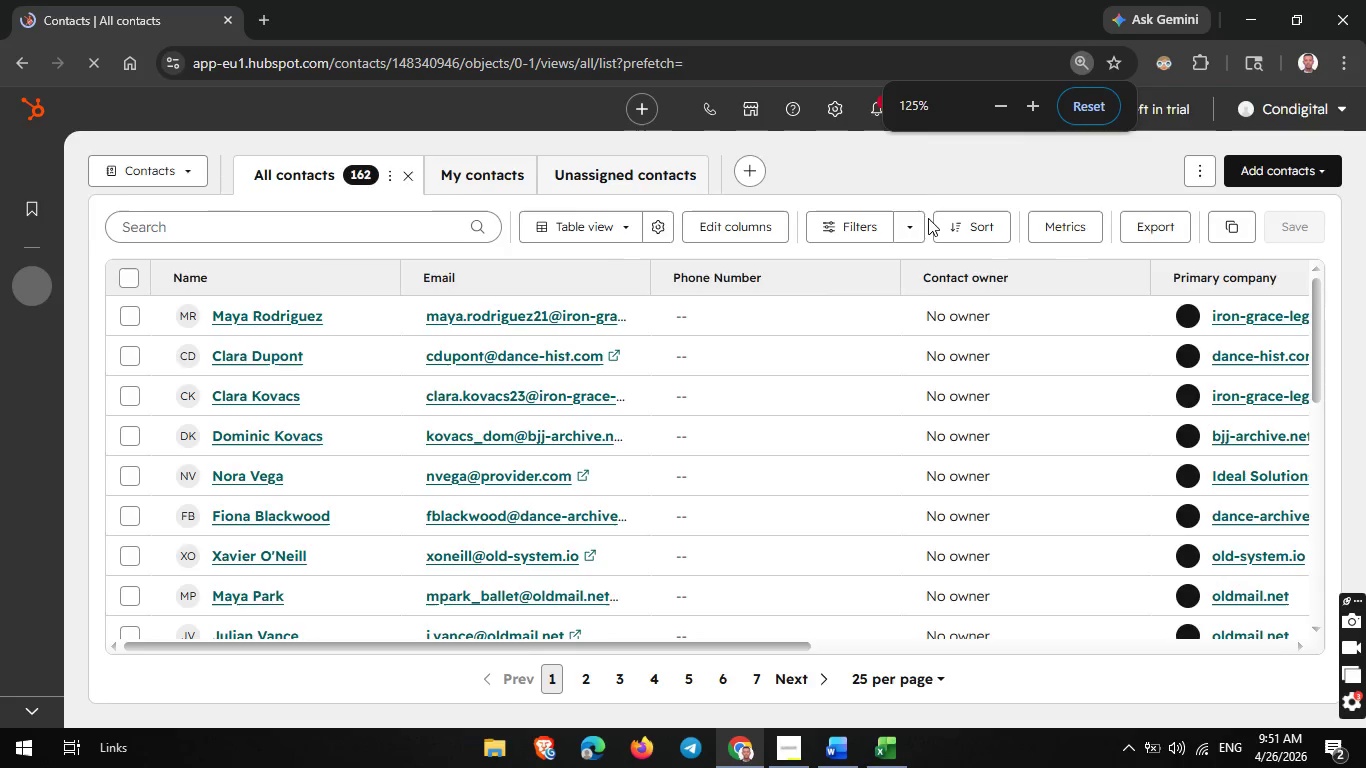 
scroll: coordinate [928, 218], scroll_direction: none, amount: 0.0
 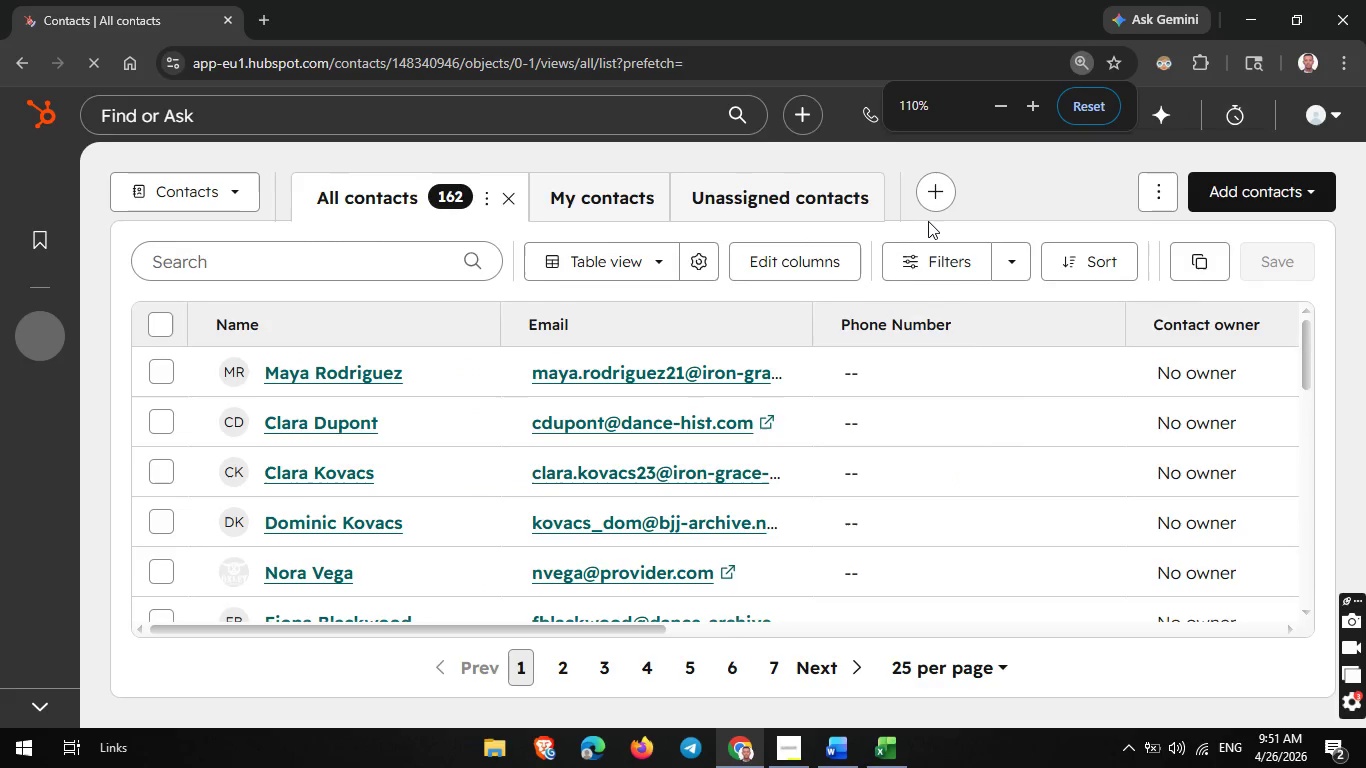 
key(Control+ControlLeft)
 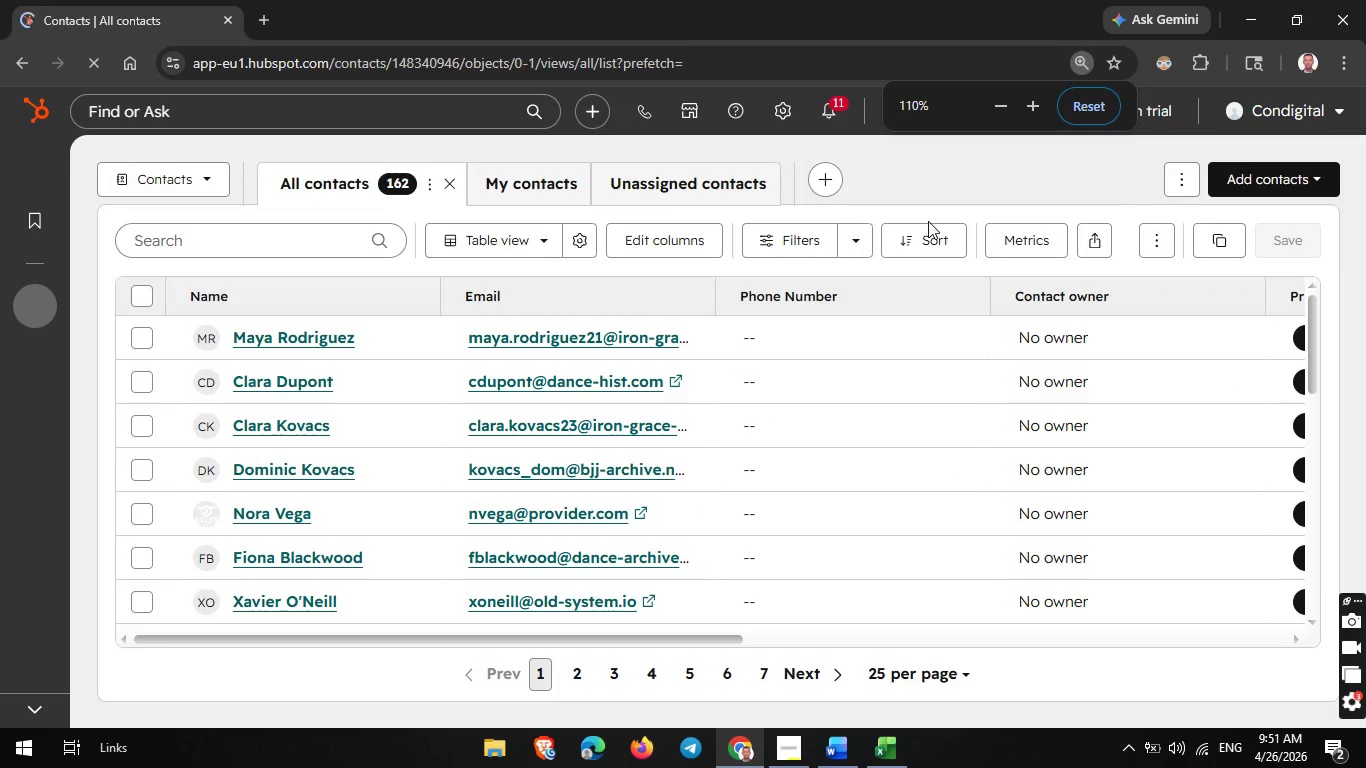 
scroll: coordinate [928, 221], scroll_direction: none, amount: 0.0
 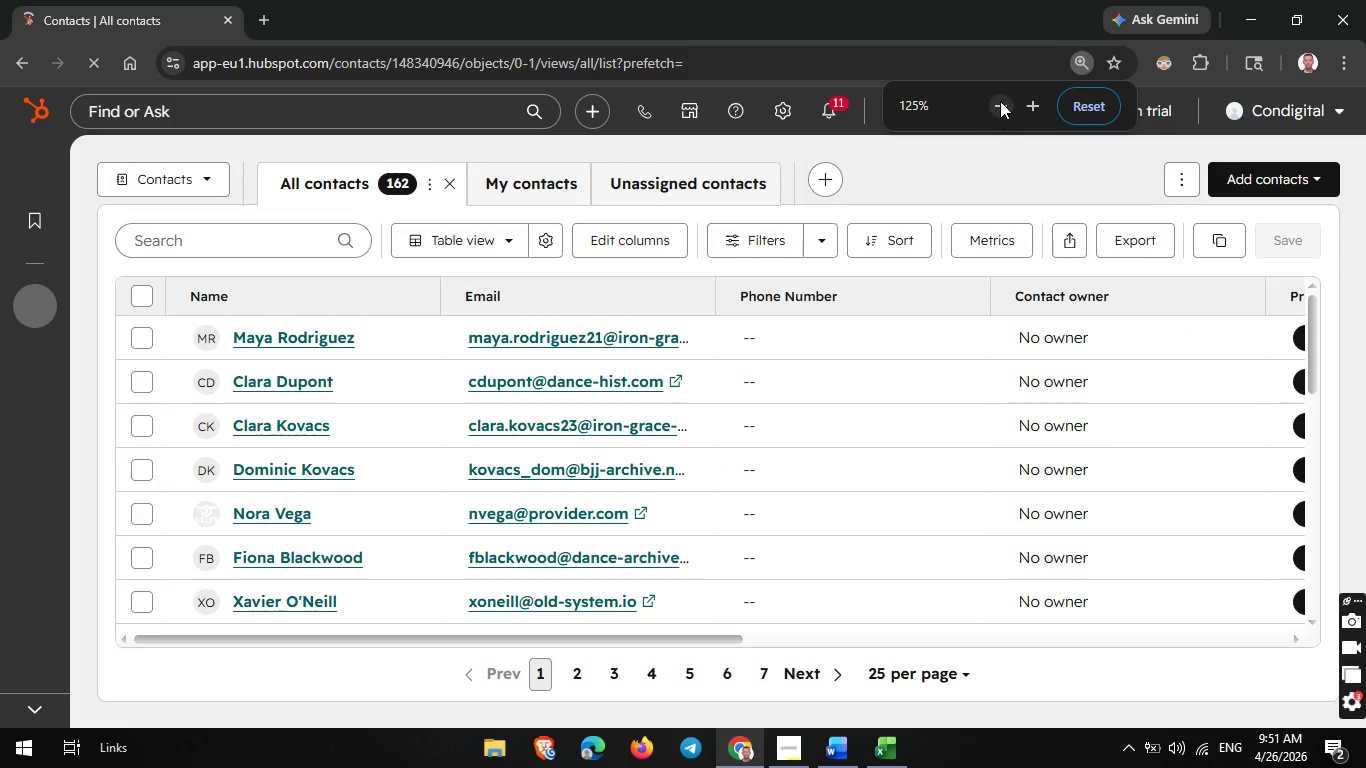 
left_click([1000, 100])
 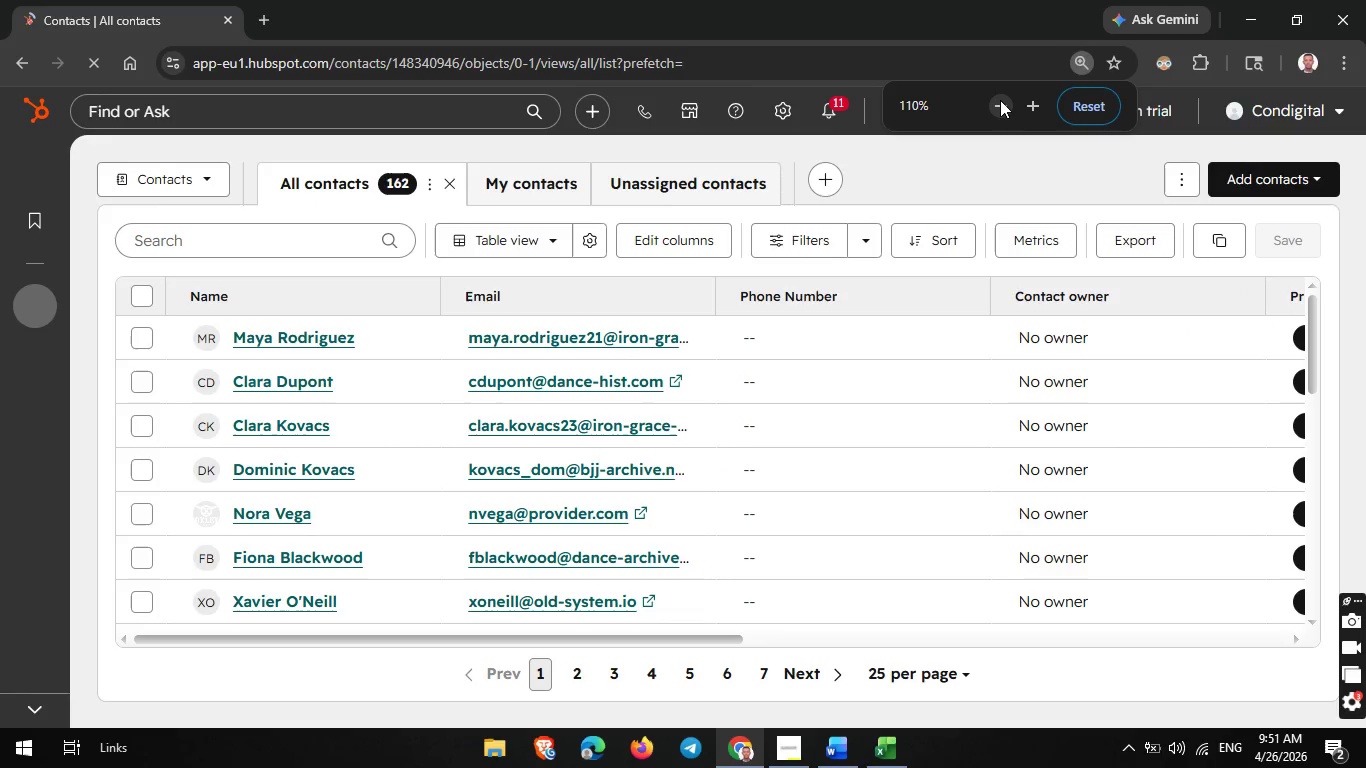 
left_click([1000, 100])
 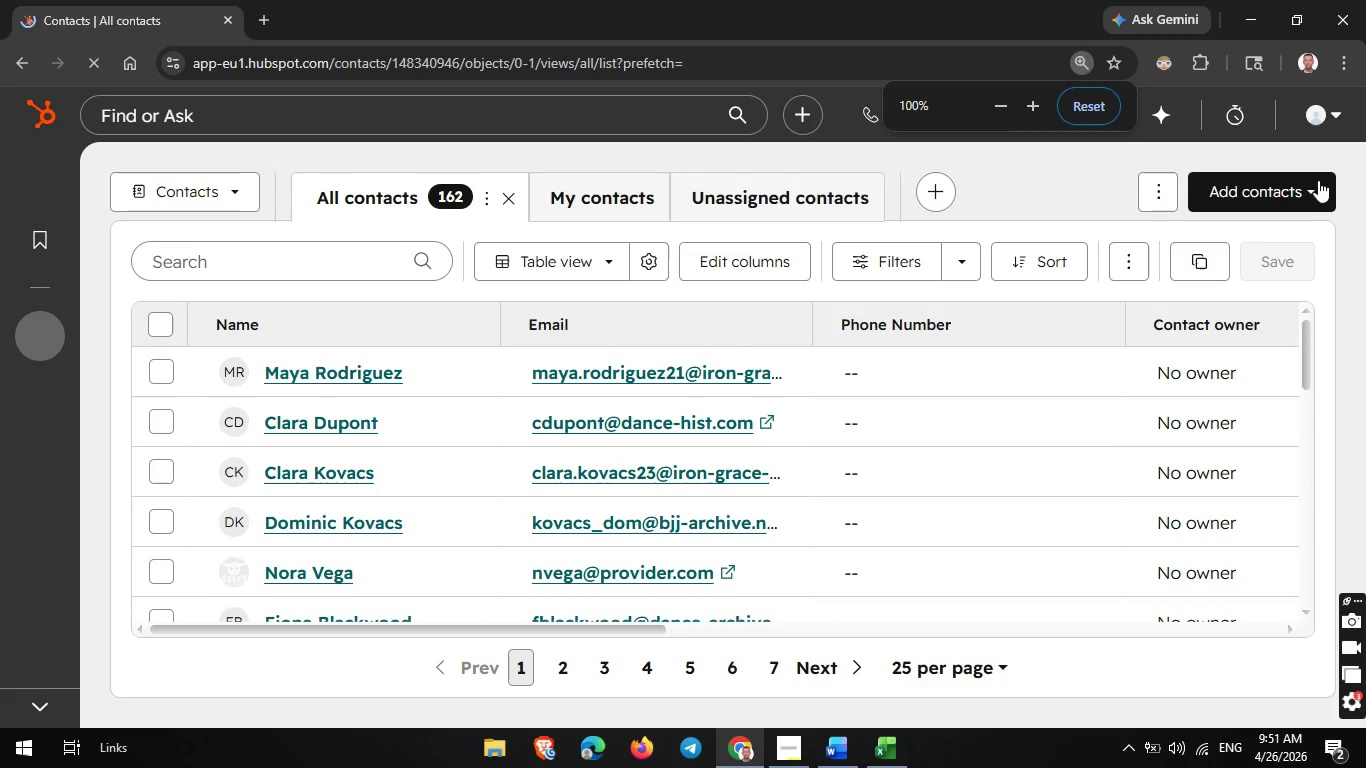 
left_click([1325, 193])
 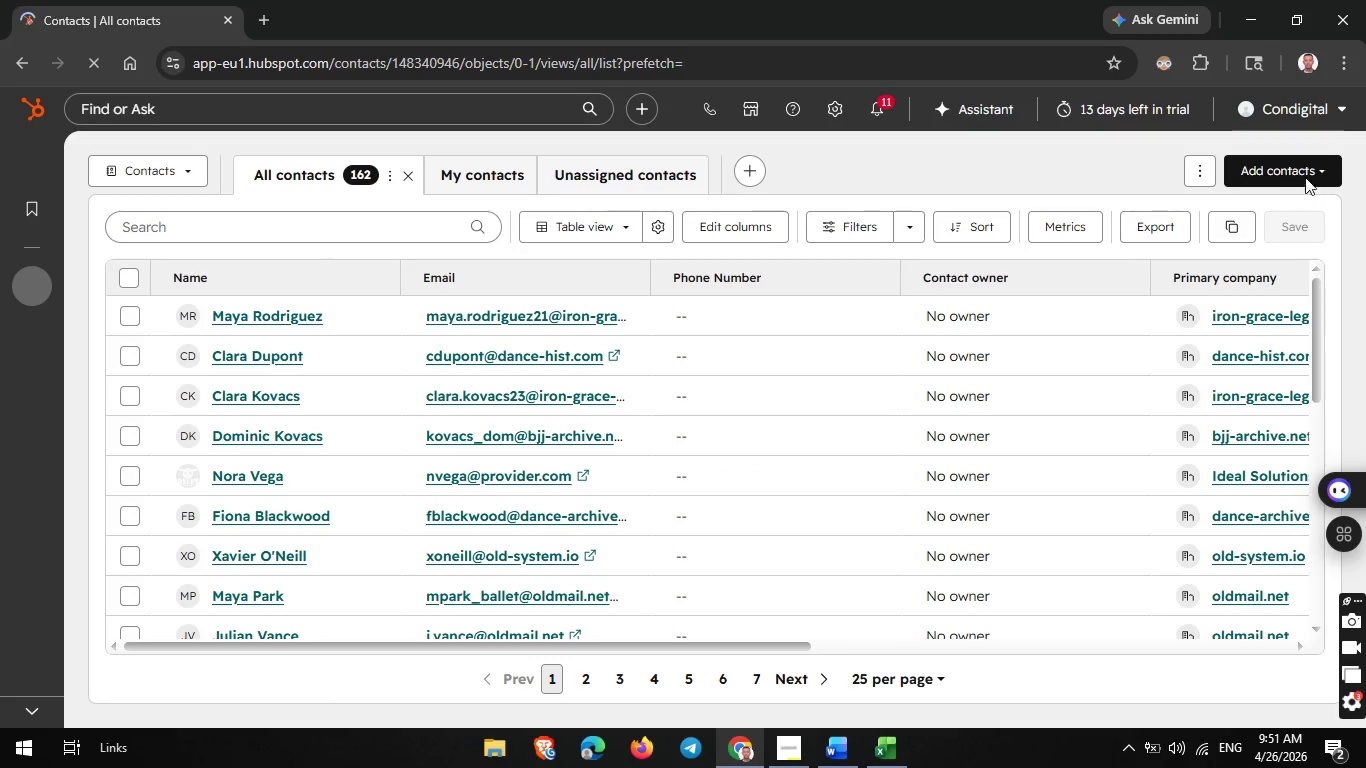 
left_click([1316, 166])
 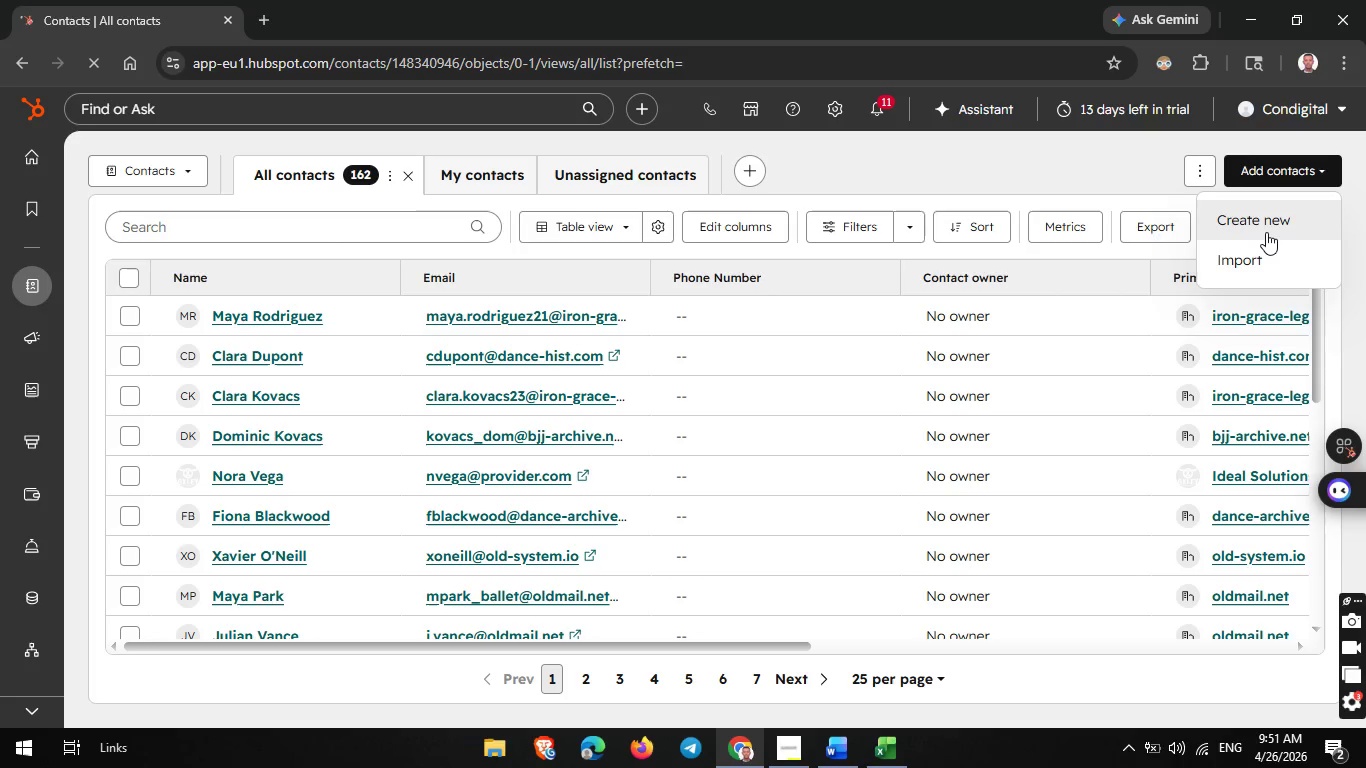 
left_click([1256, 252])
 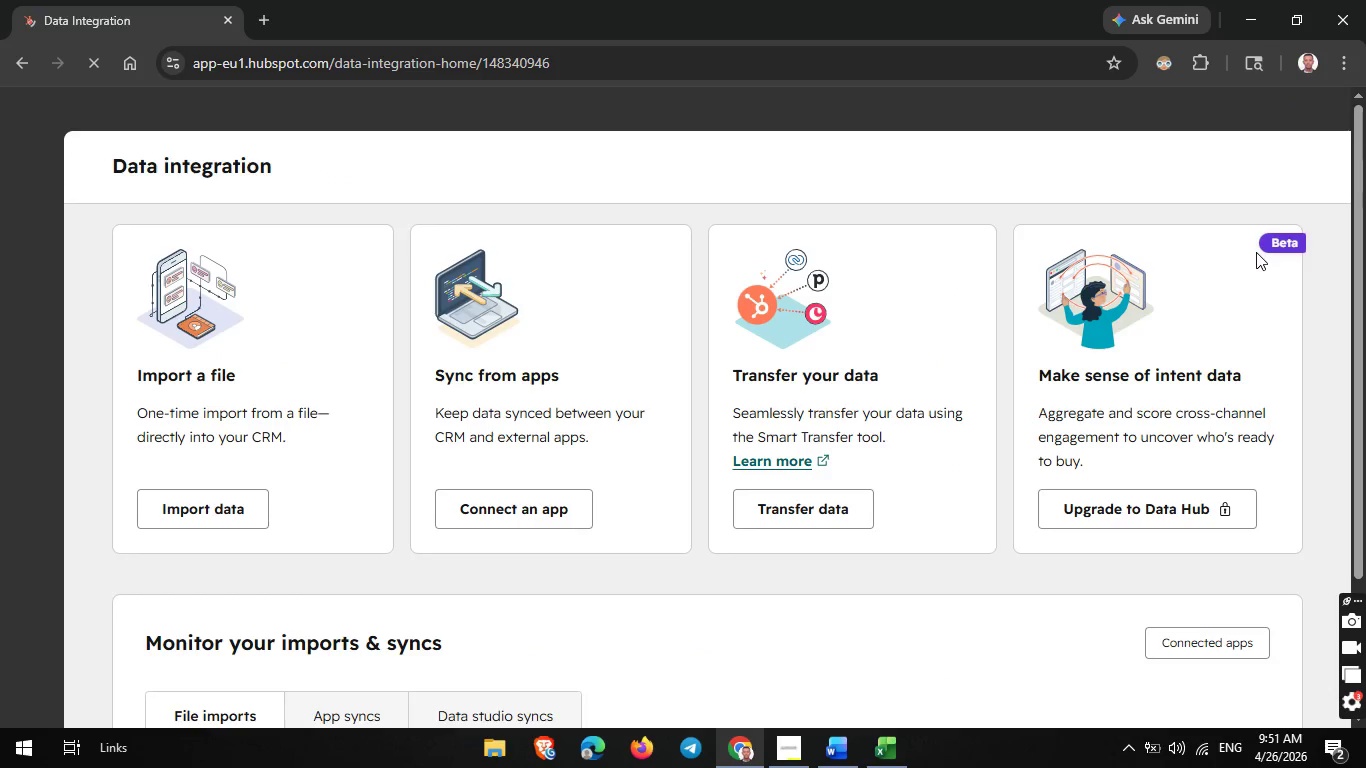 
scroll: coordinate [516, 509], scroll_direction: down, amount: 4.0
 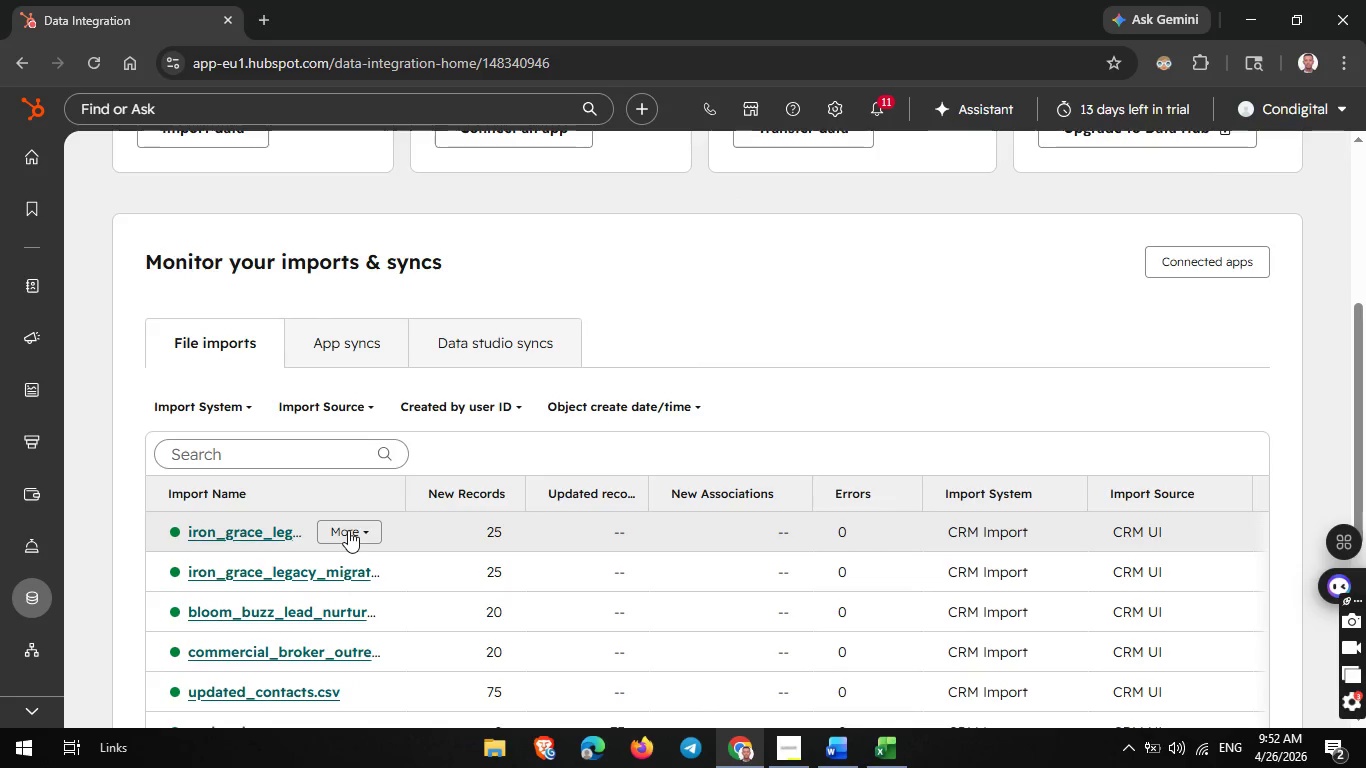 
left_click([353, 528])
 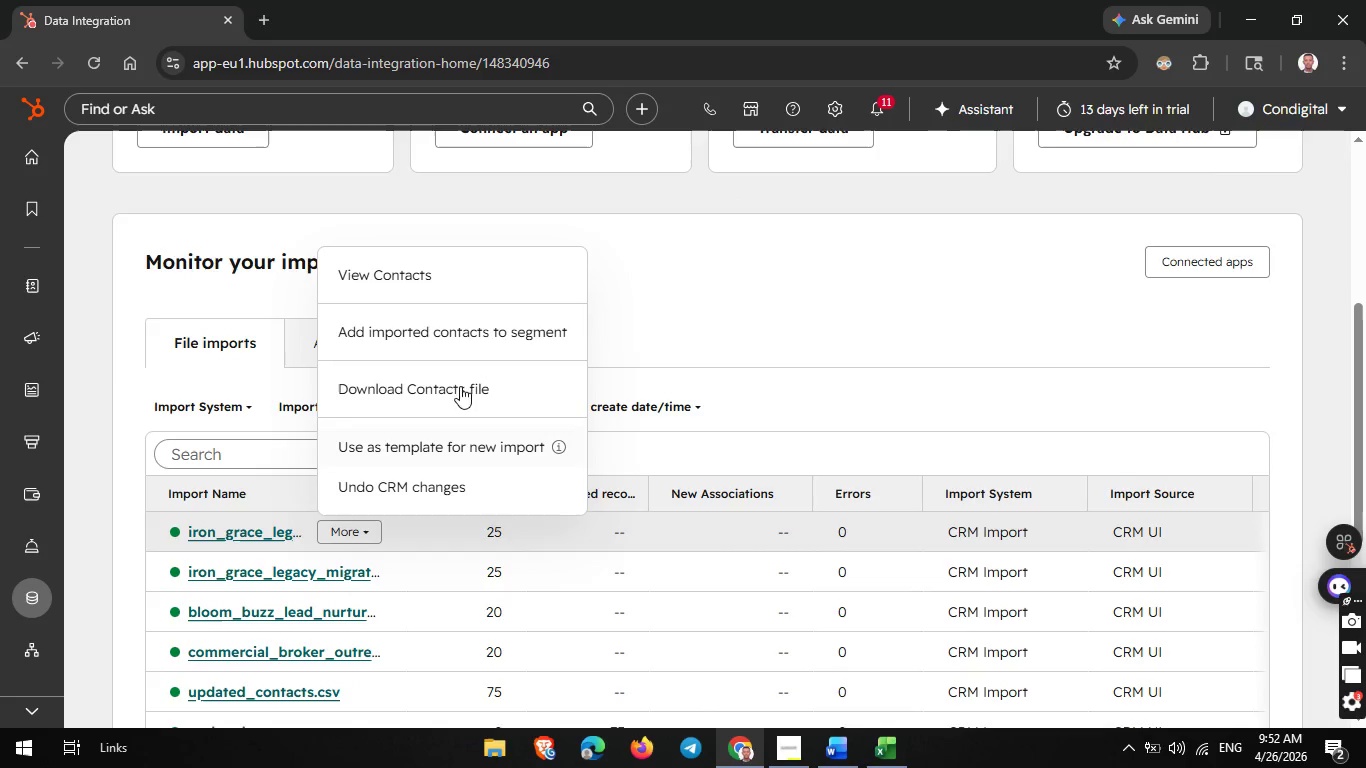 
left_click([491, 337])
 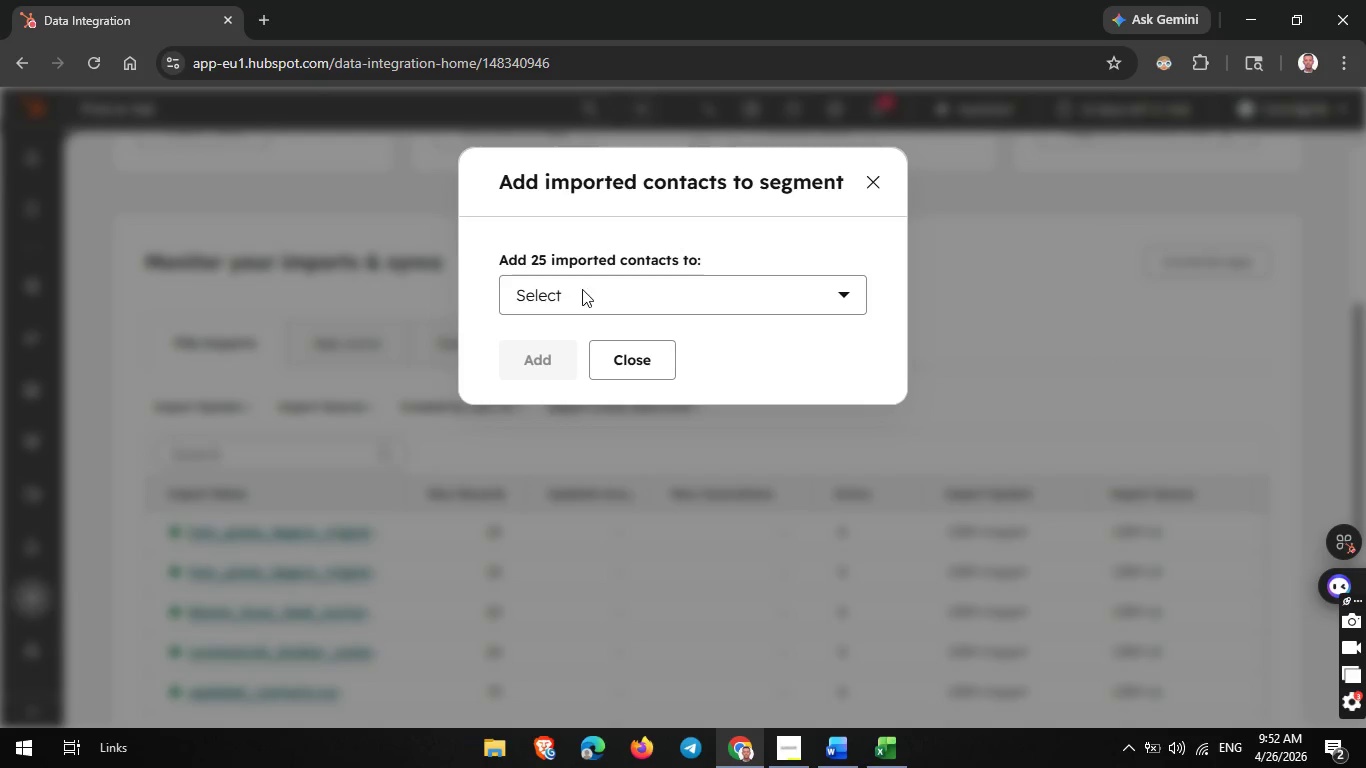 
left_click([585, 288])
 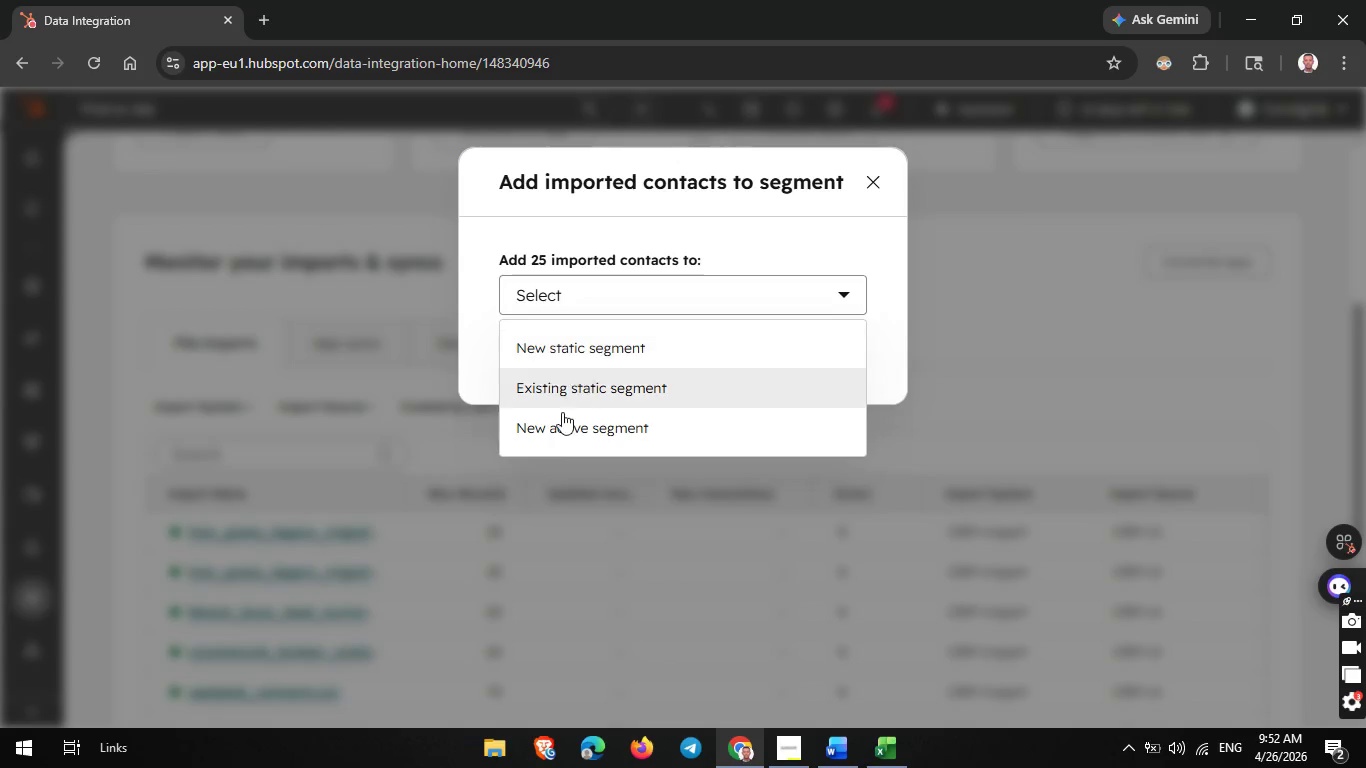 
left_click([555, 423])
 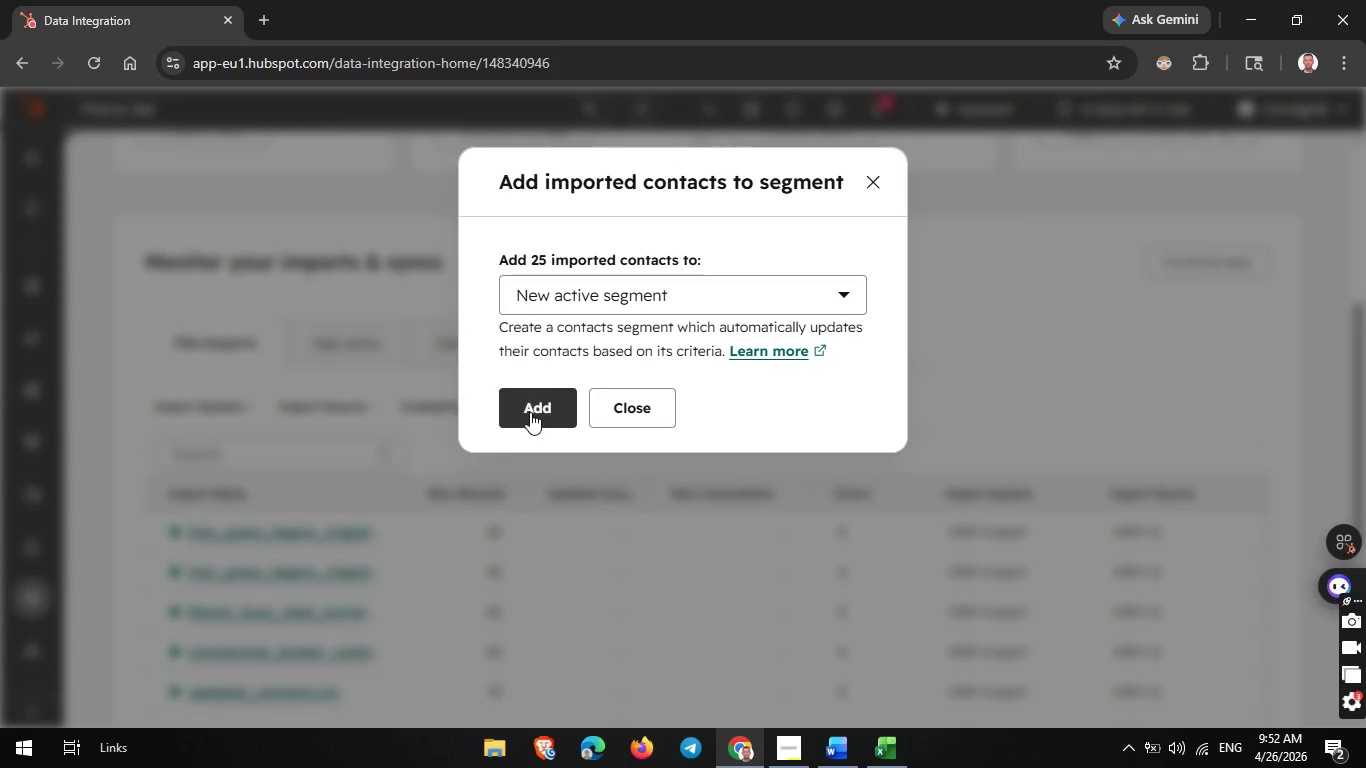 
left_click([531, 412])
 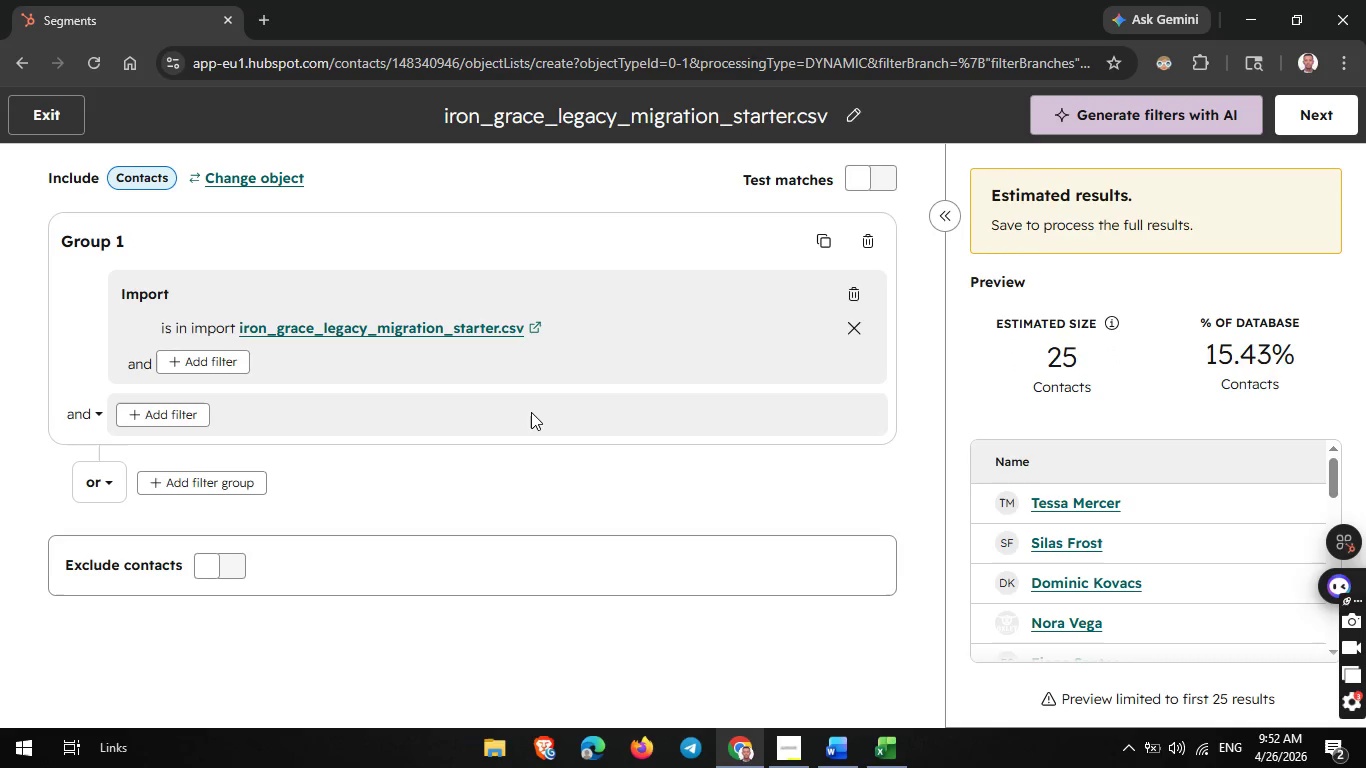 
wait(23.55)
 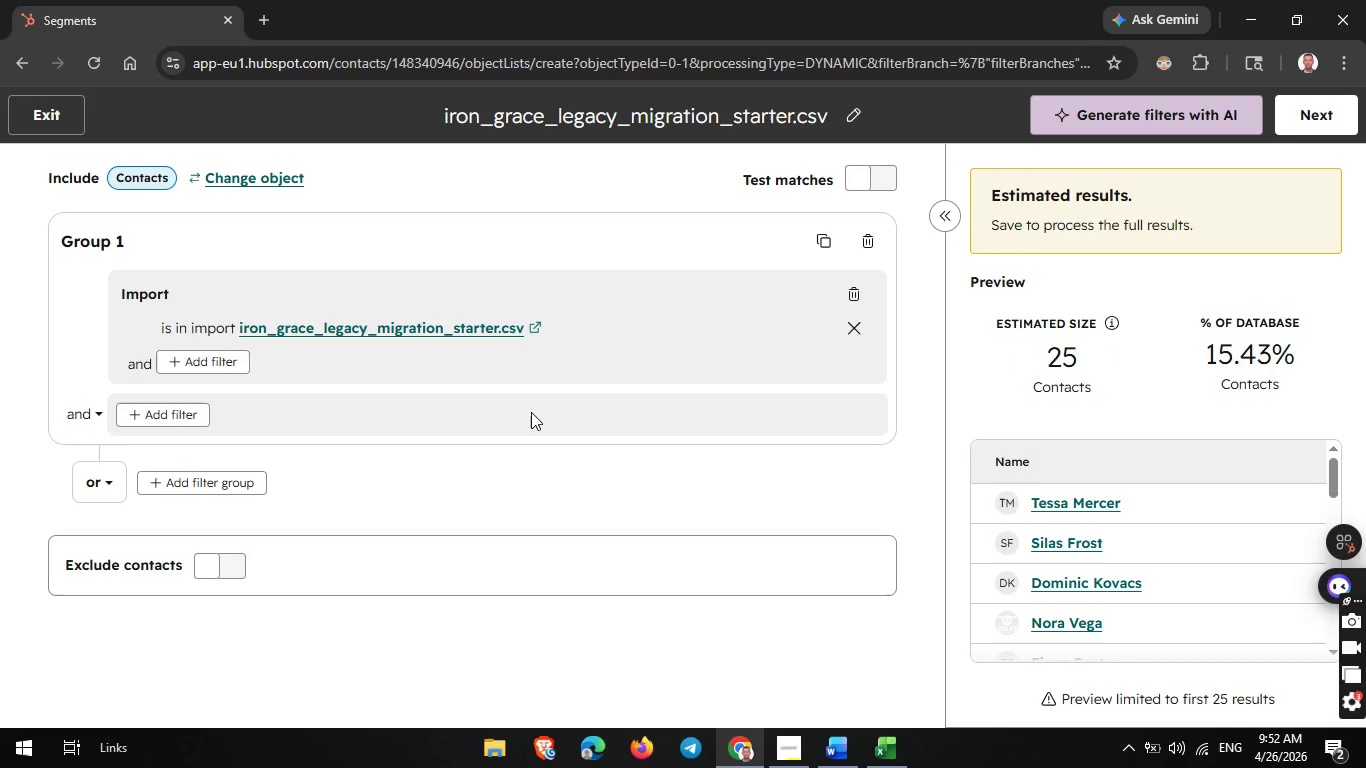 
left_click([177, 416])
 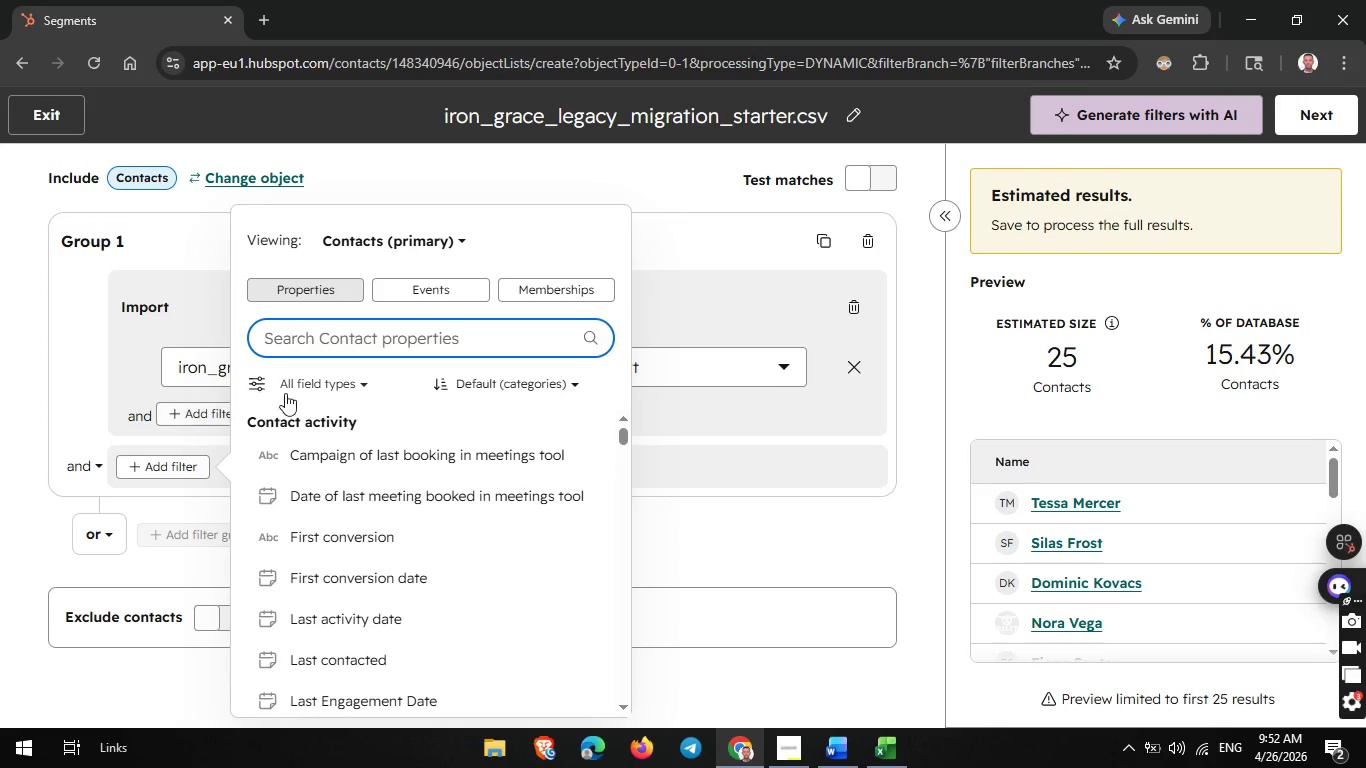 
left_click([340, 342])
 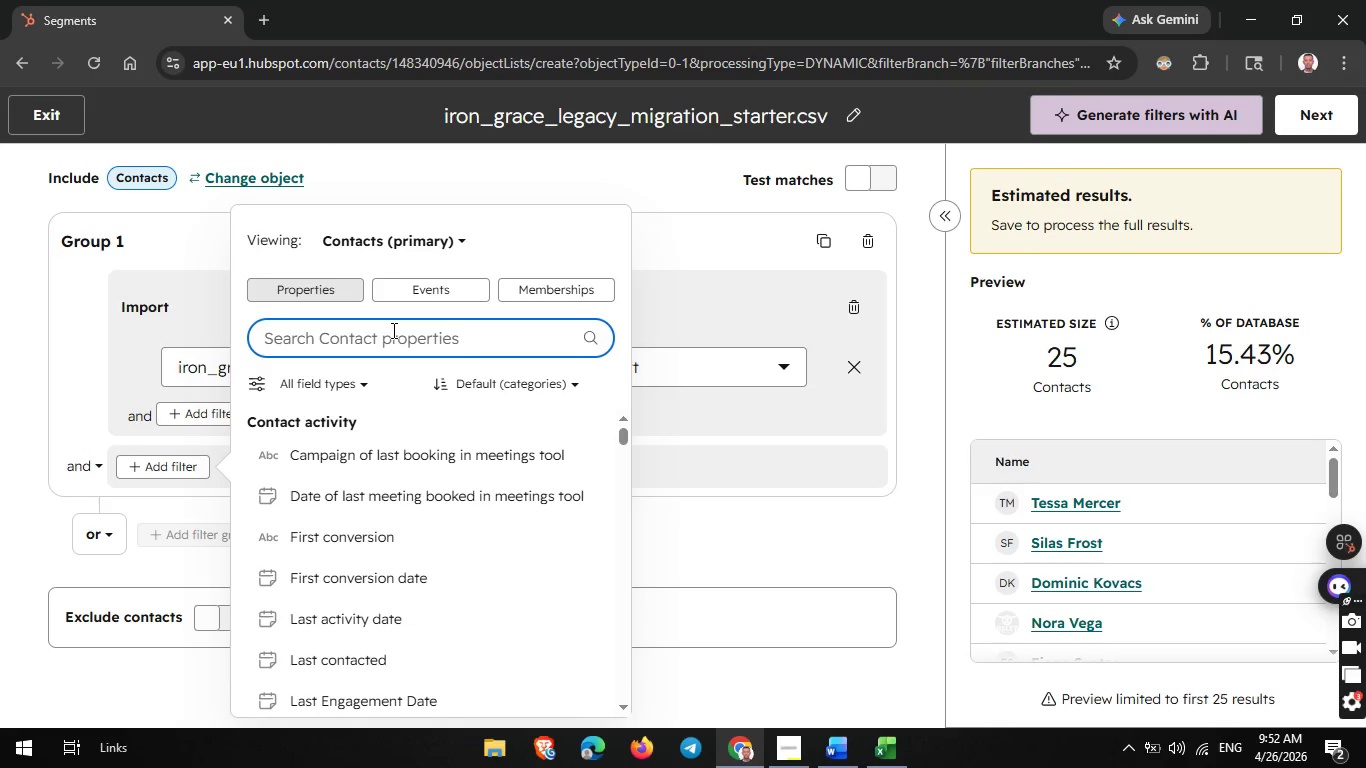 
wait(17.45)
 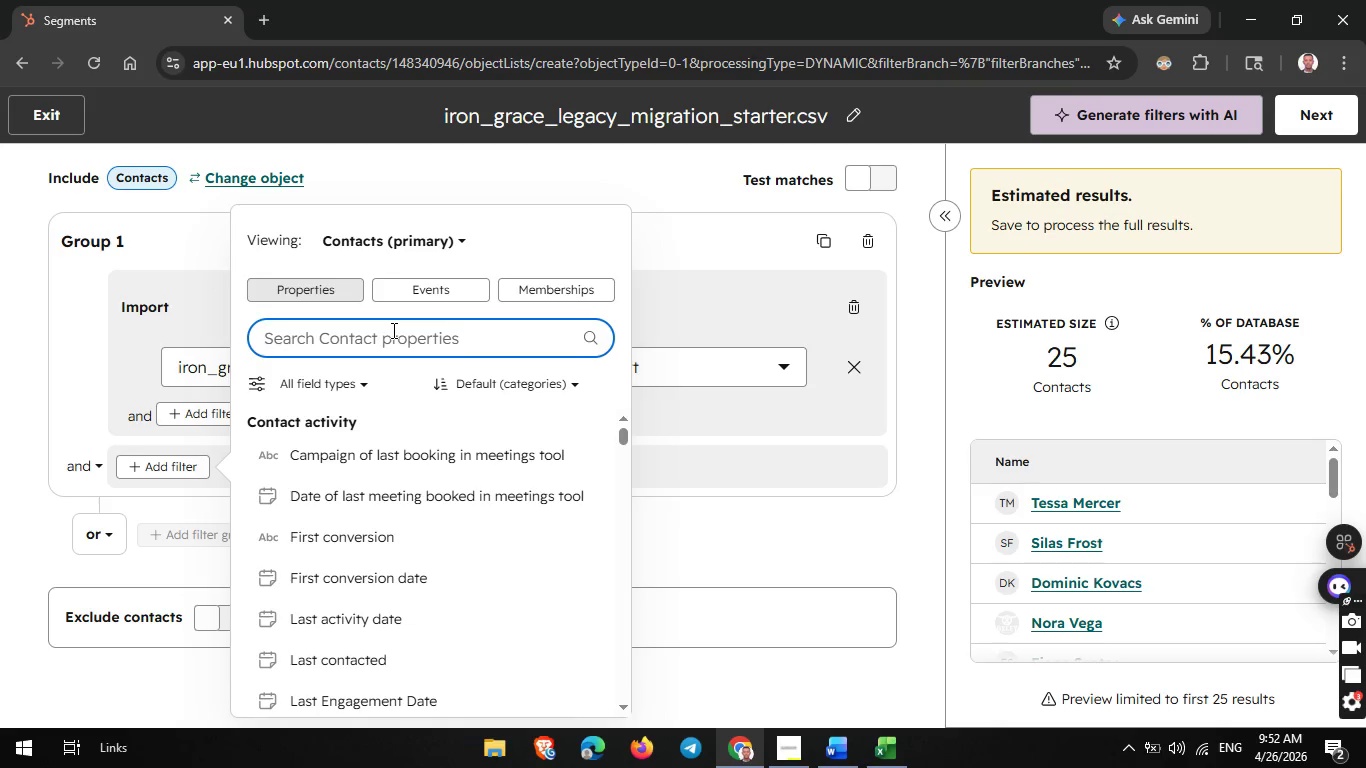 
left_click([674, 526])
 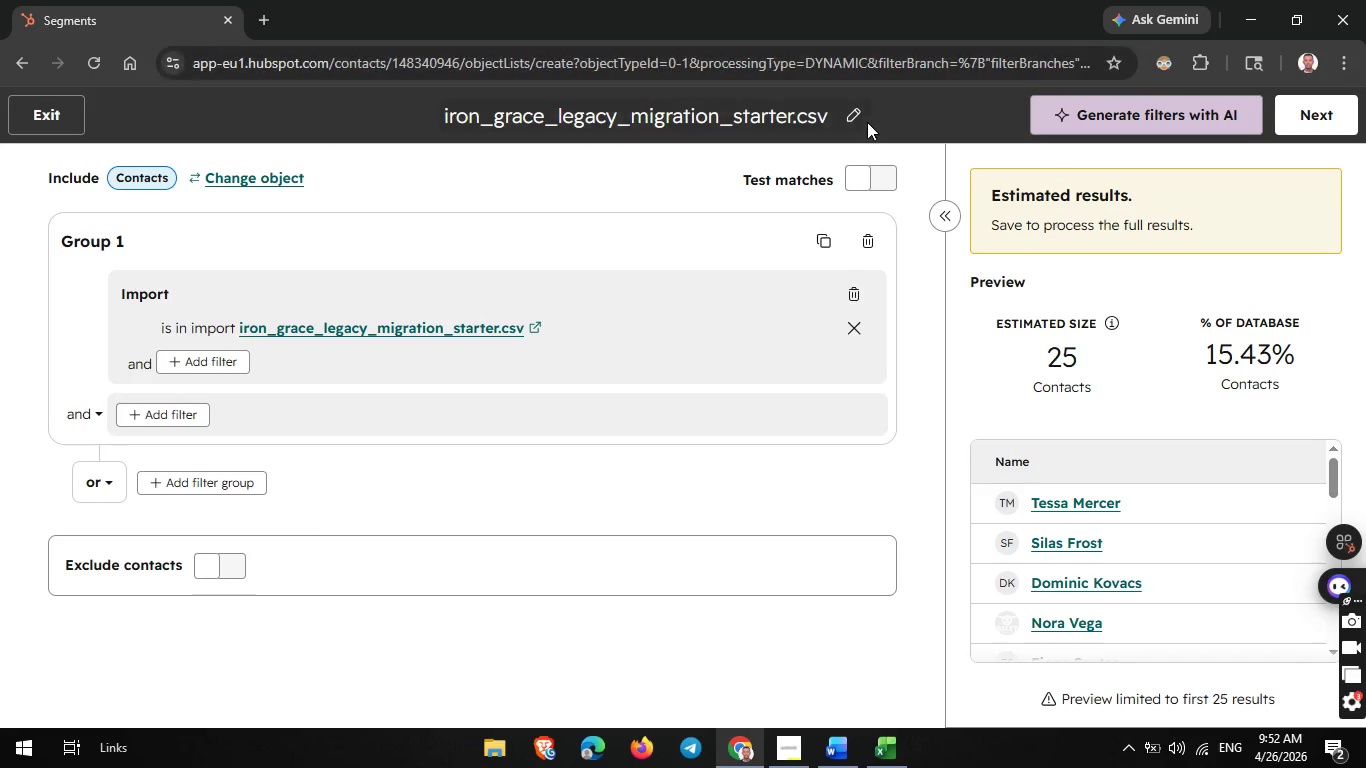 
left_click_drag(start_coordinate=[842, 110], to_coordinate=[847, 115])
 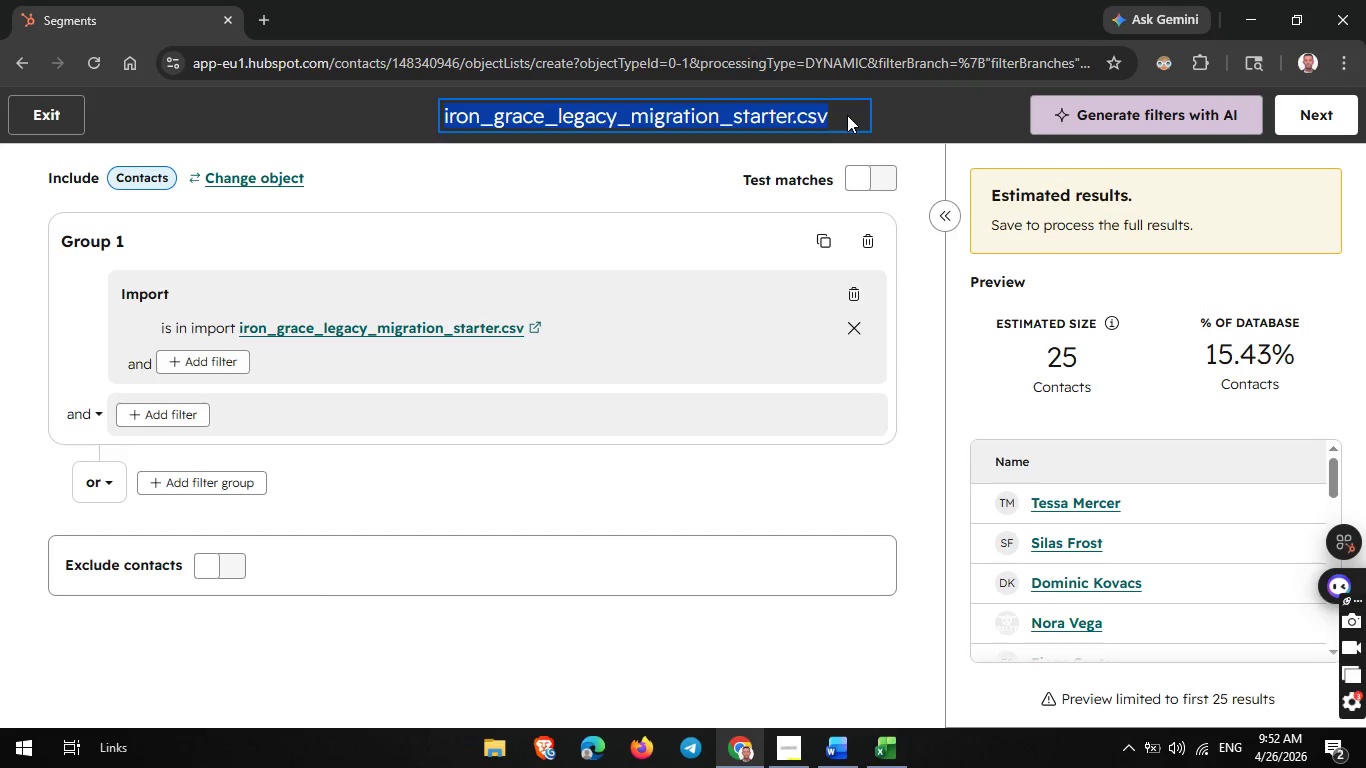 
key(Backspace)
 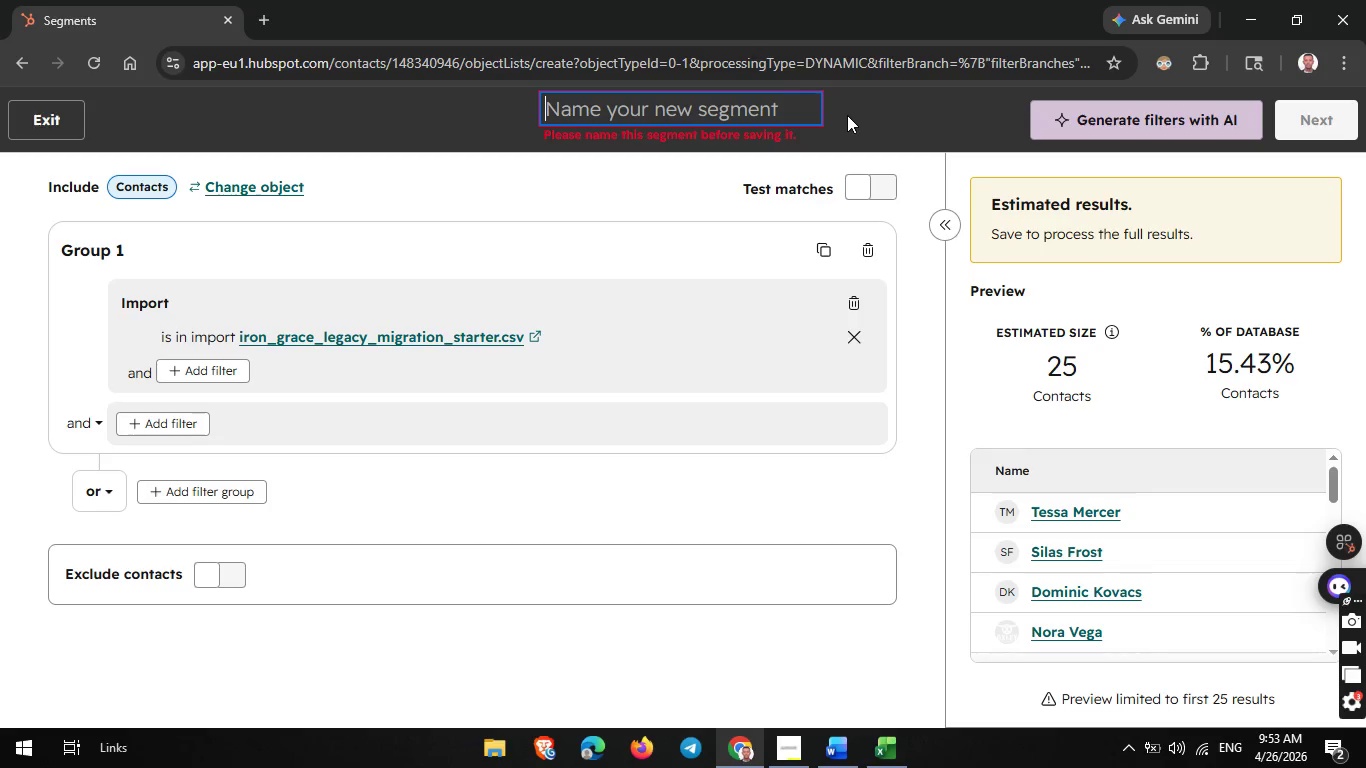 
type(Re)
 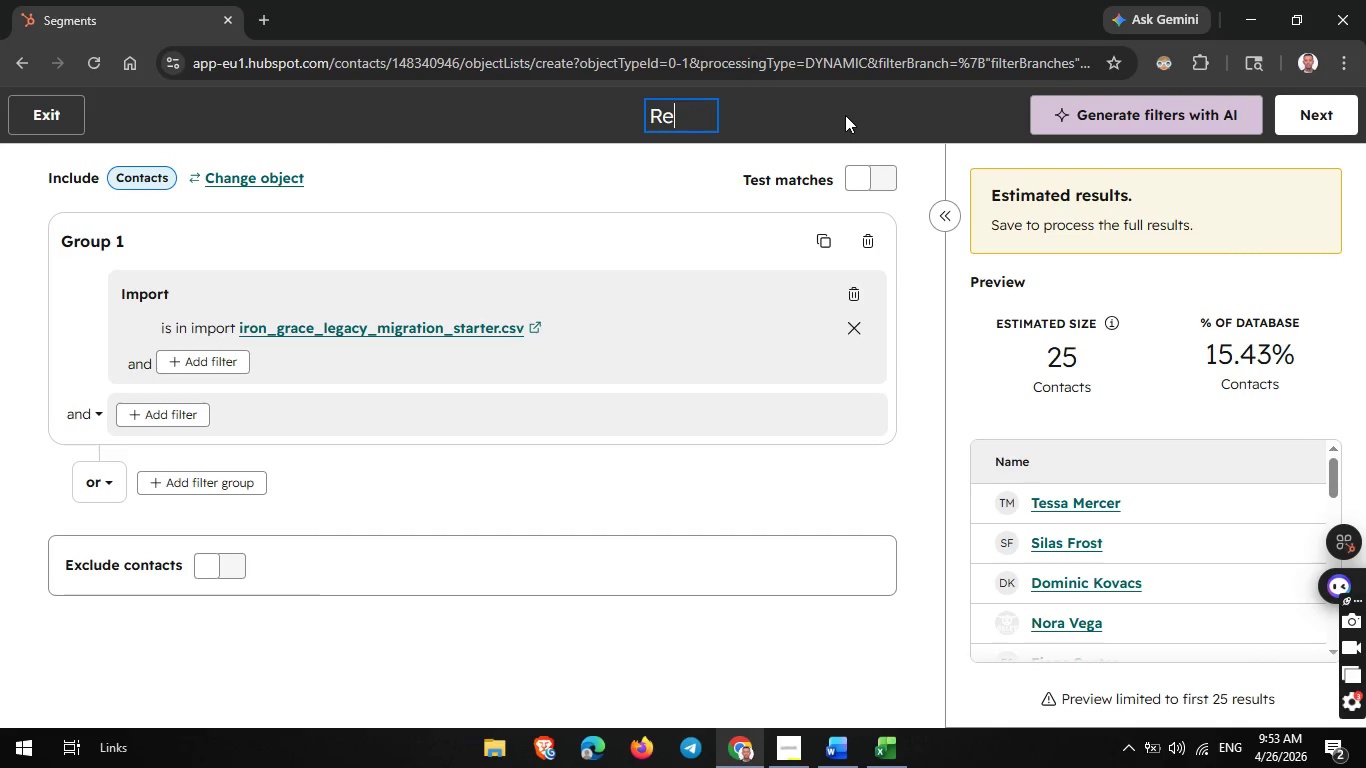 
type(-engagement)
 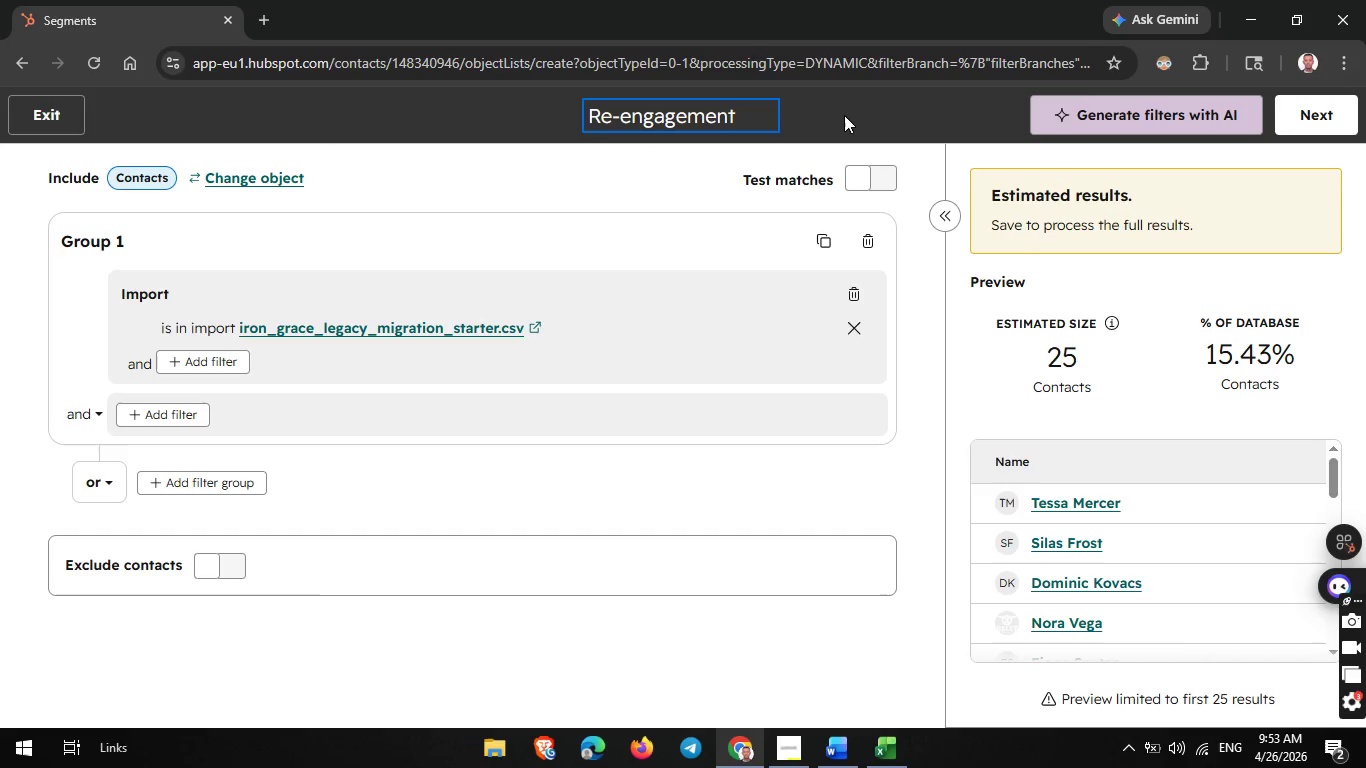 
wait(7.99)
 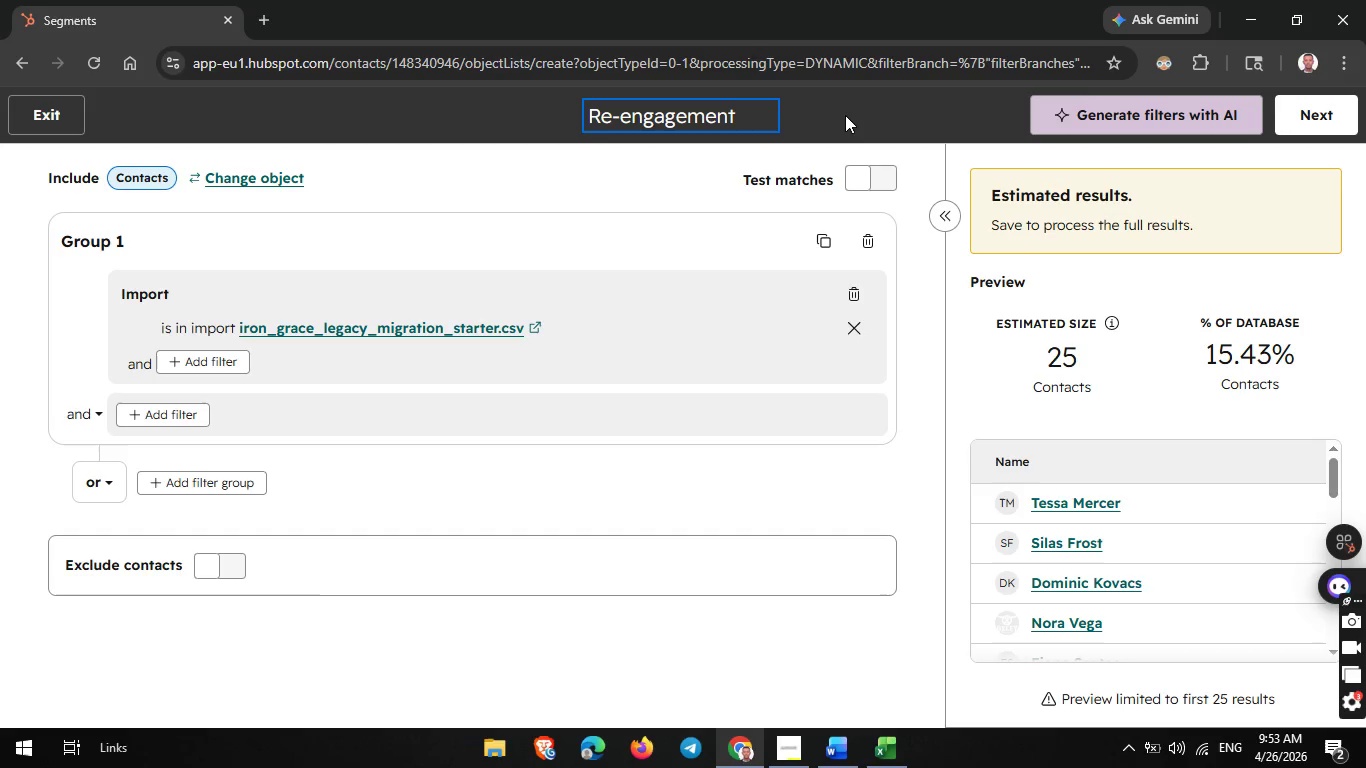 
type( Target )
 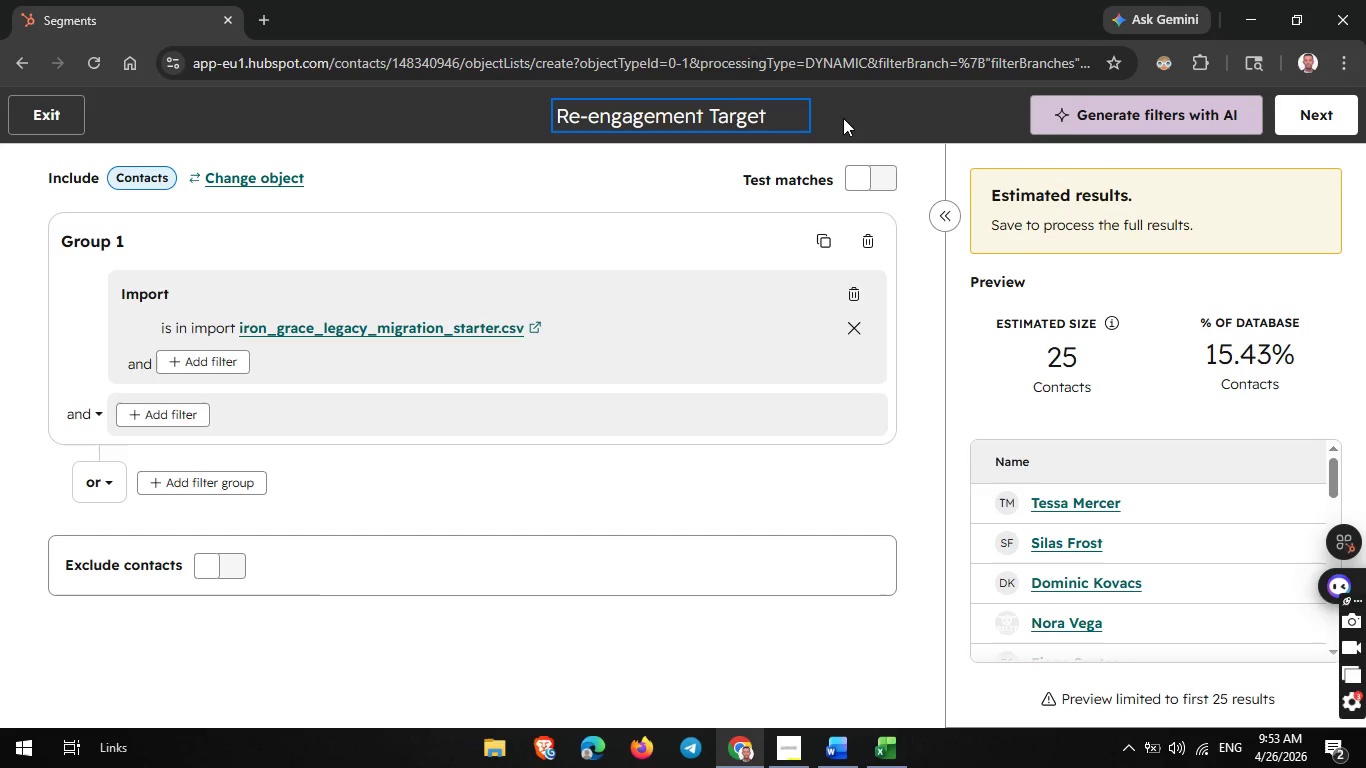 
wait(25.51)
 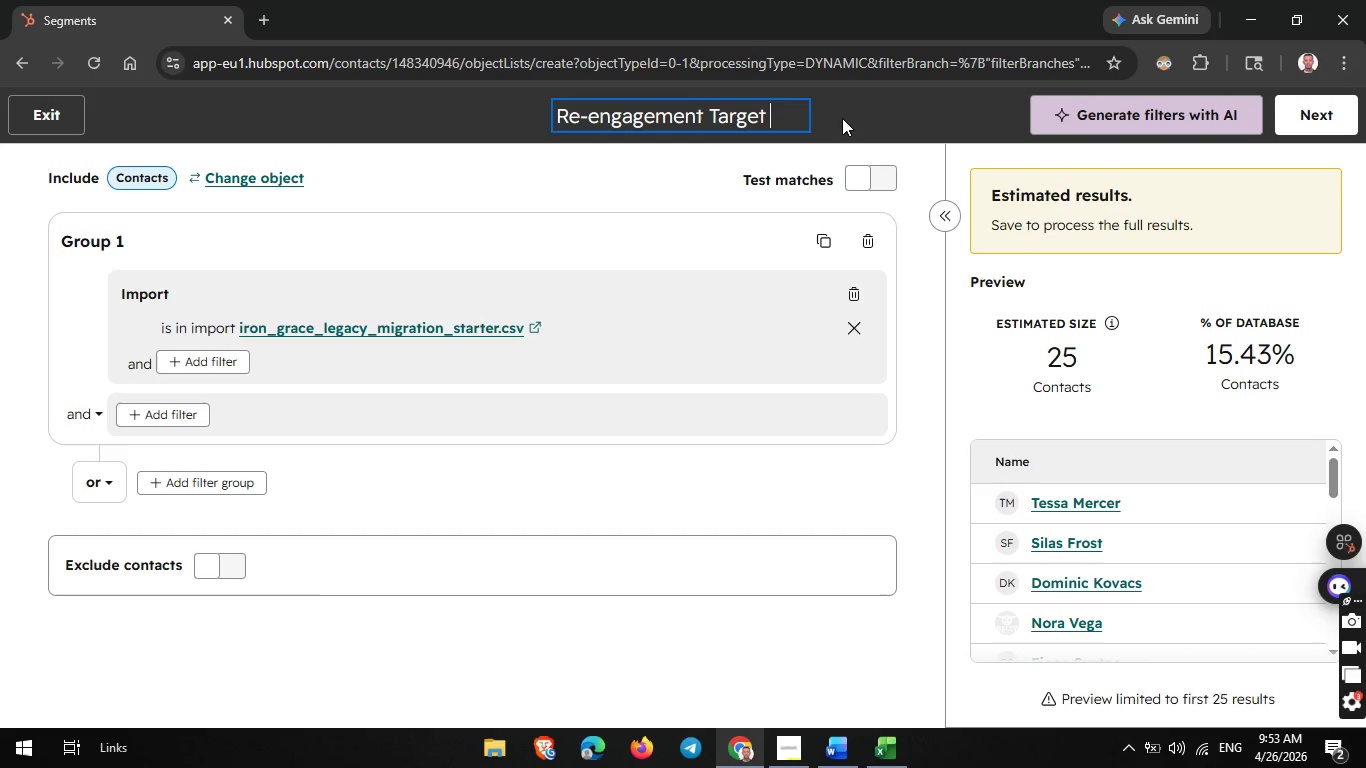 
key(Backspace)
 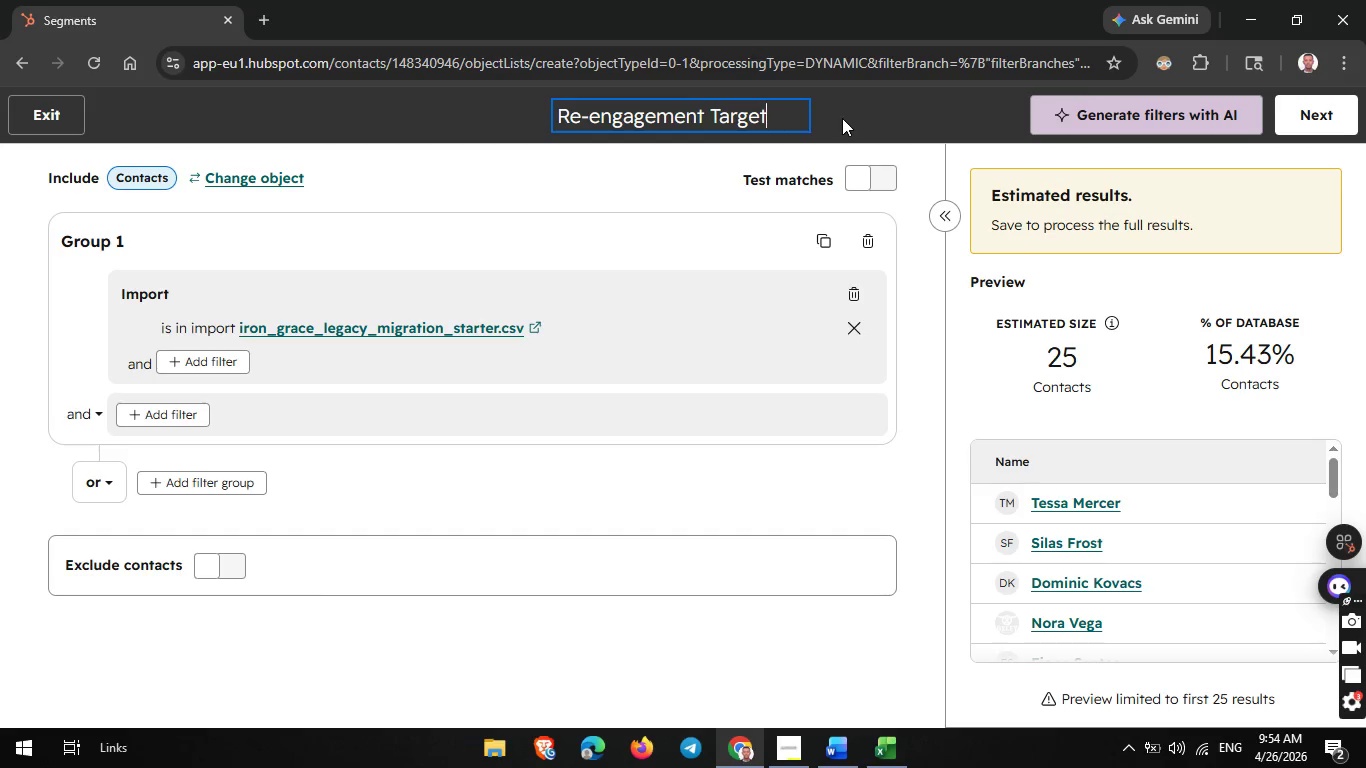 
key(Shift+J)
 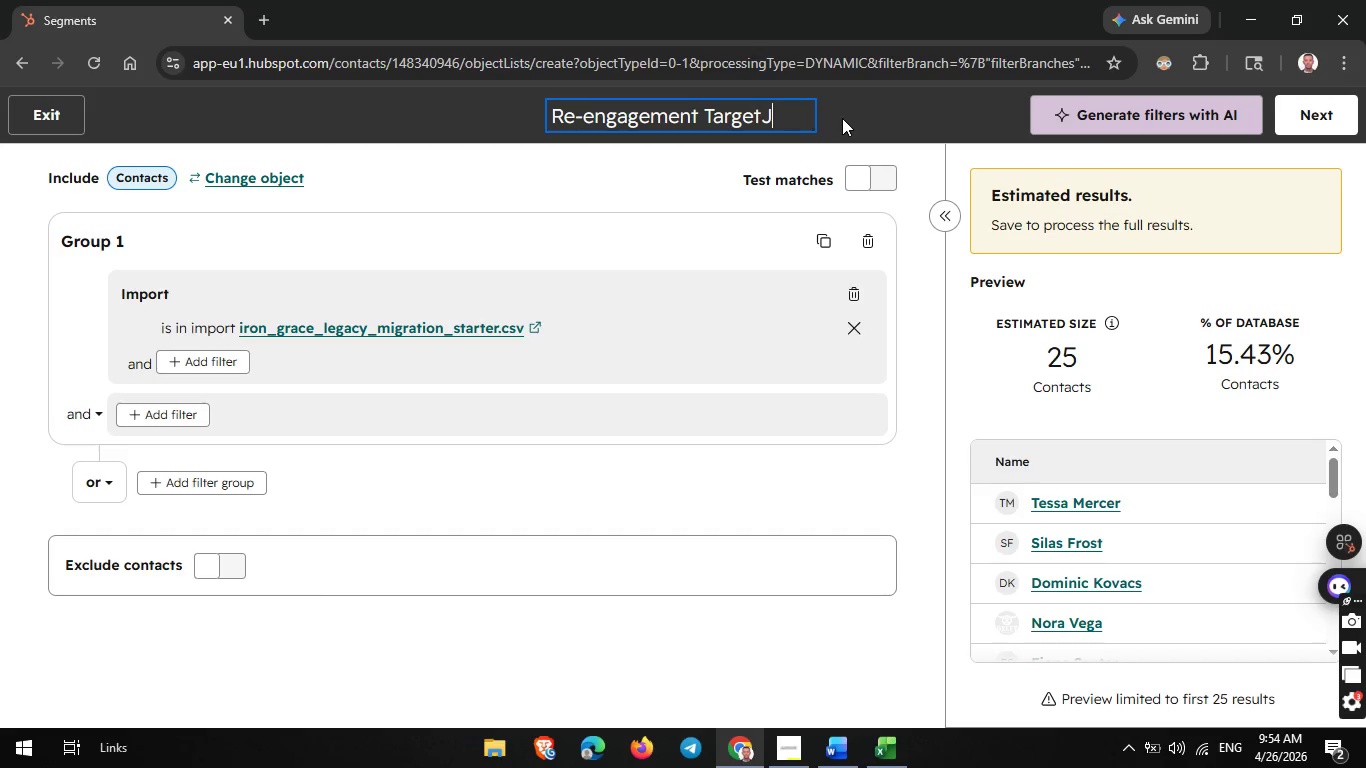 
key(Backspace)
 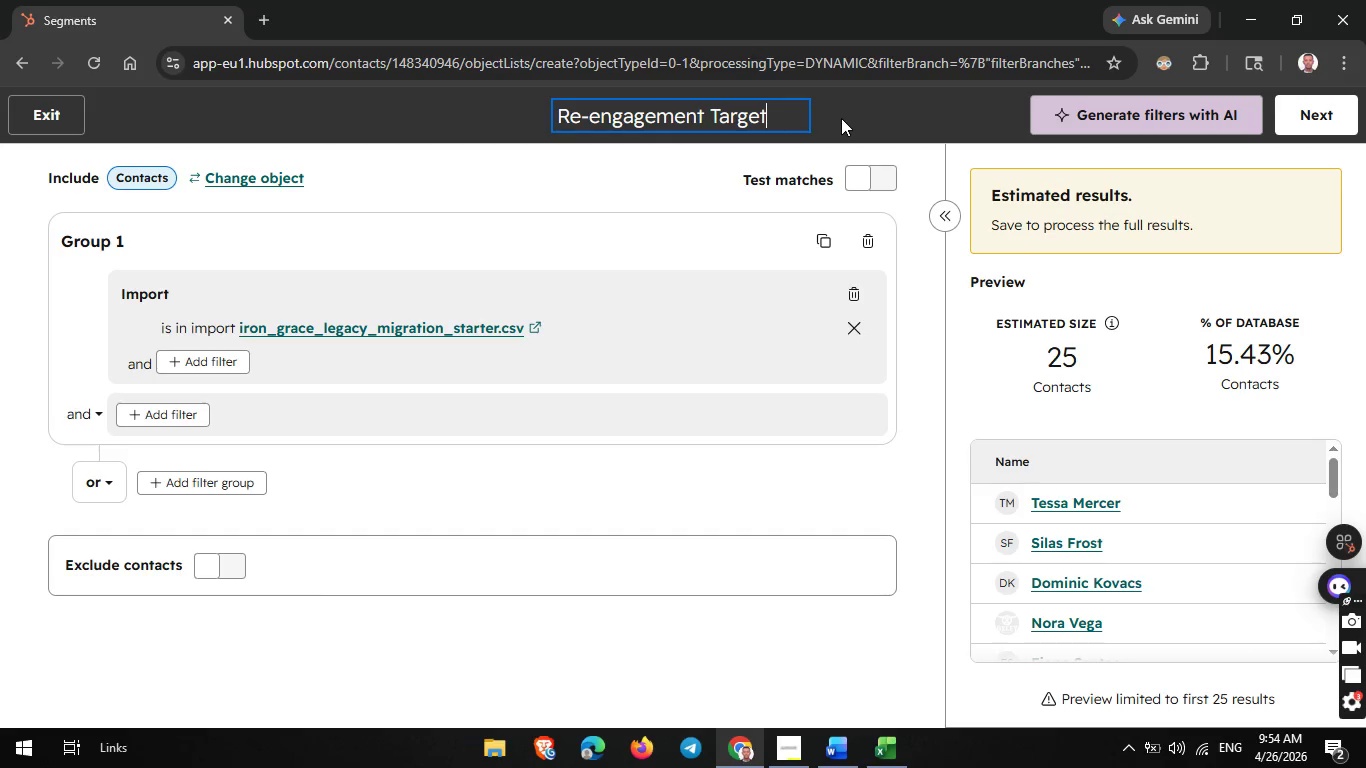 
key(Shift+Semicolon)
 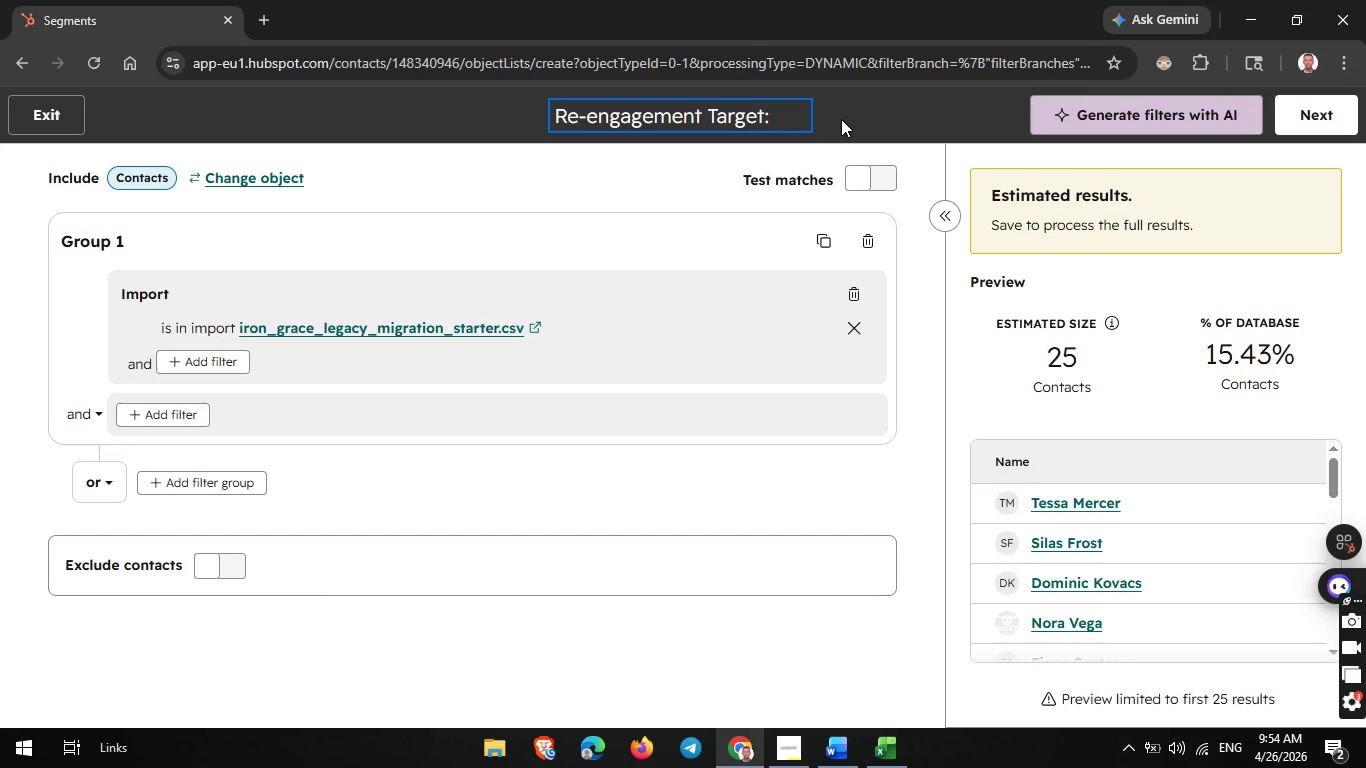 
key(Space)
 